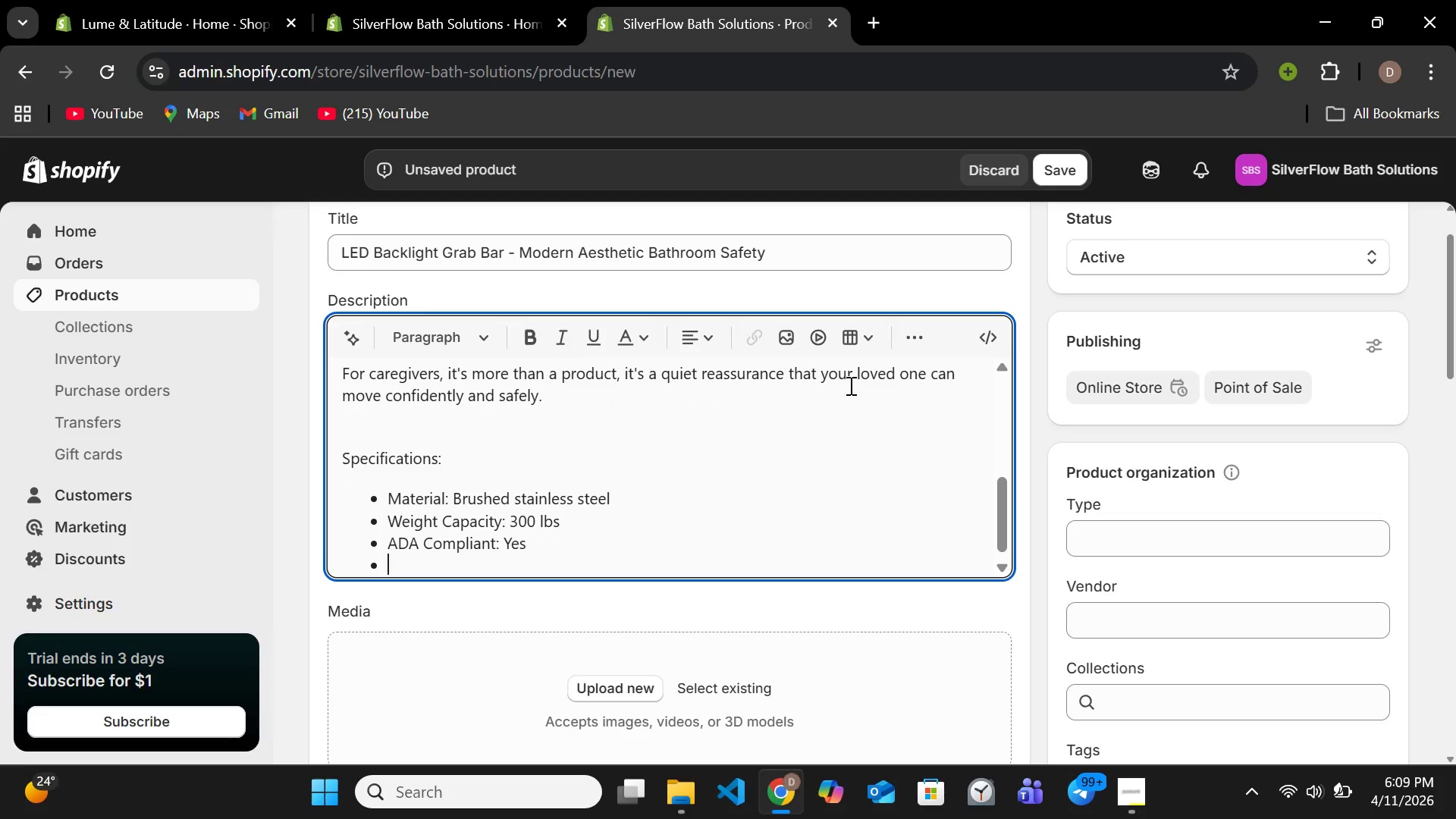 
type(Lighting: Integrated LED)
 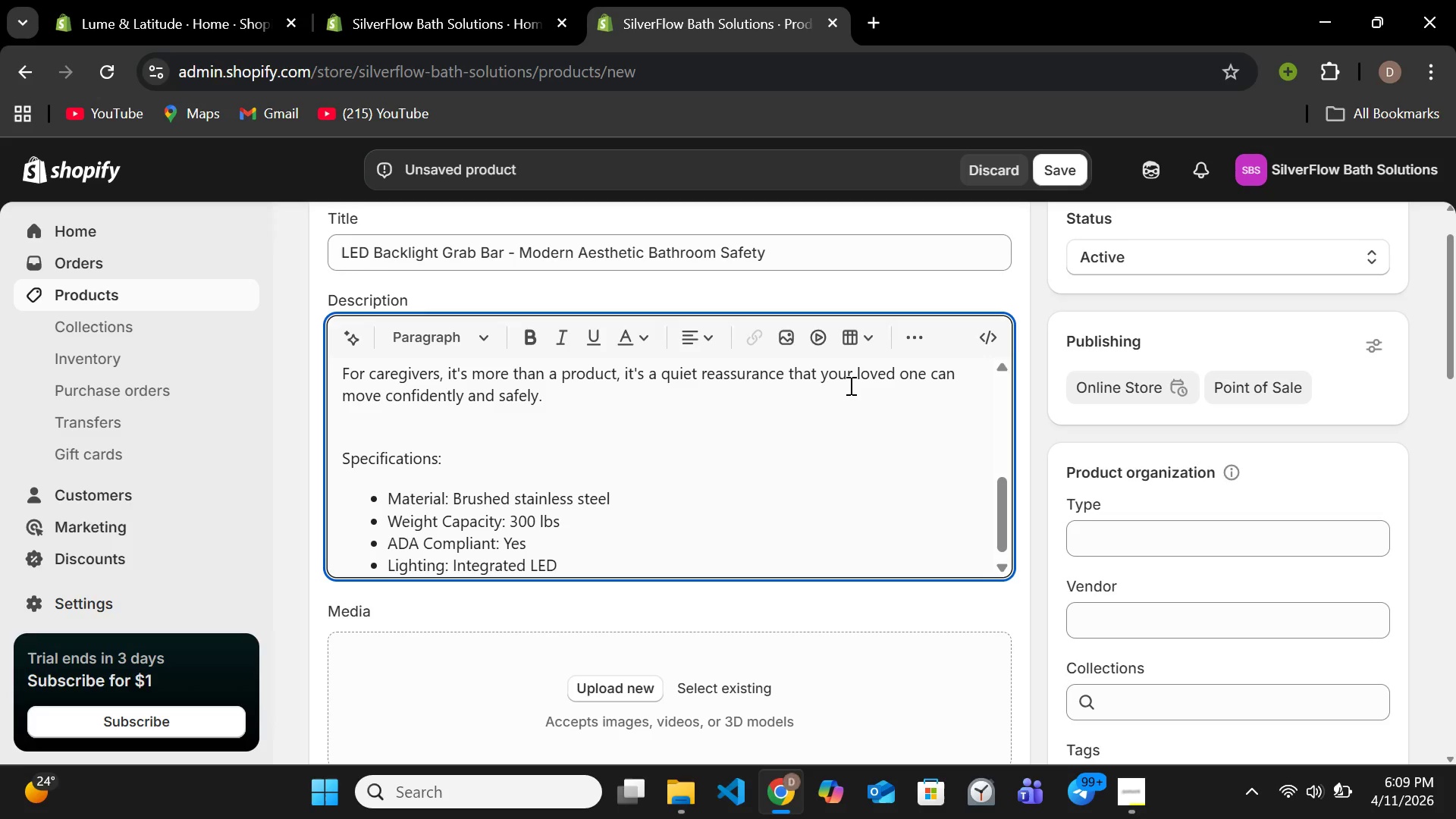 
scroll: coordinate [797, 491], scroll_direction: down, amount: 5.0
 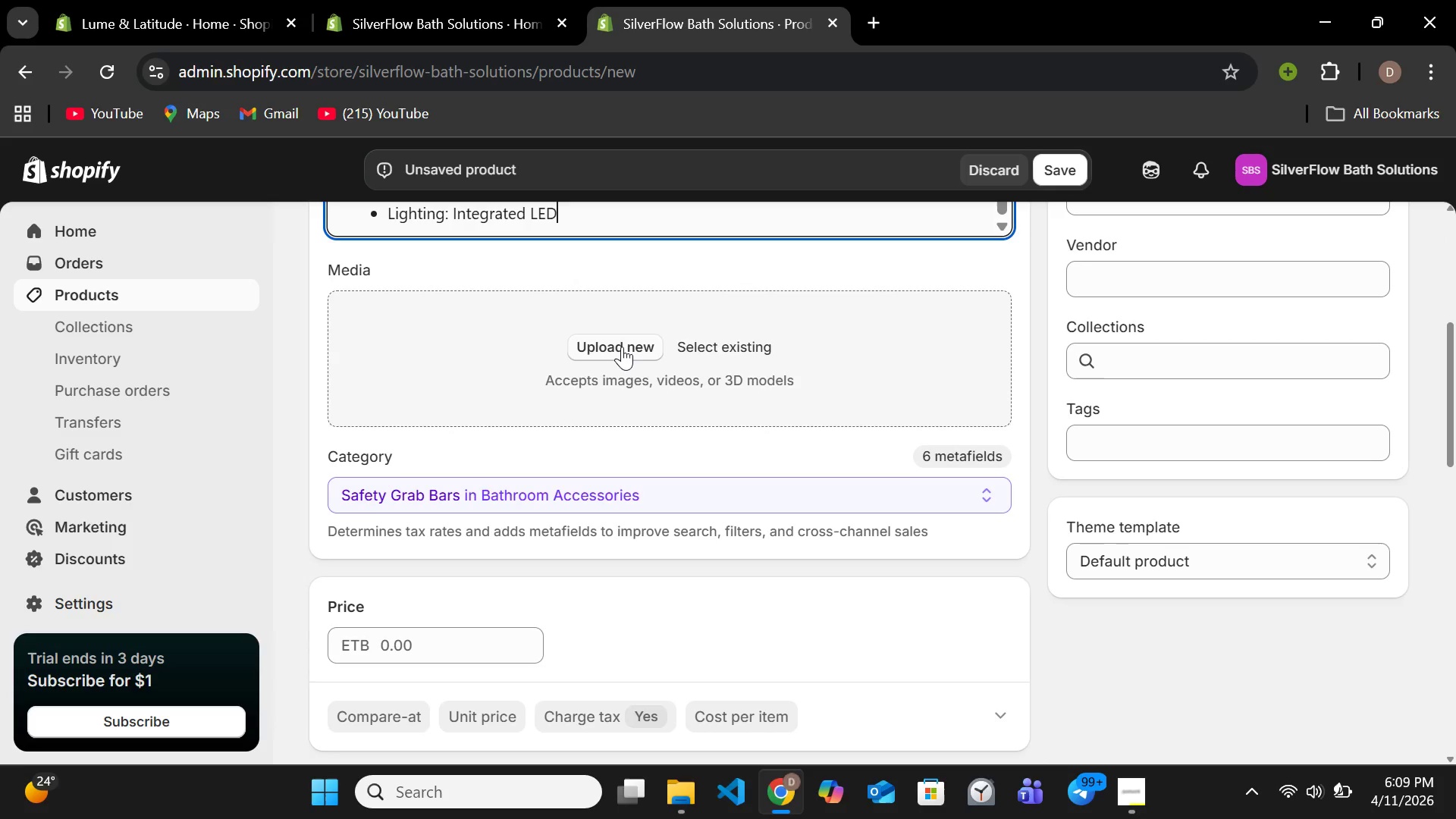 
left_click([622, 347])
 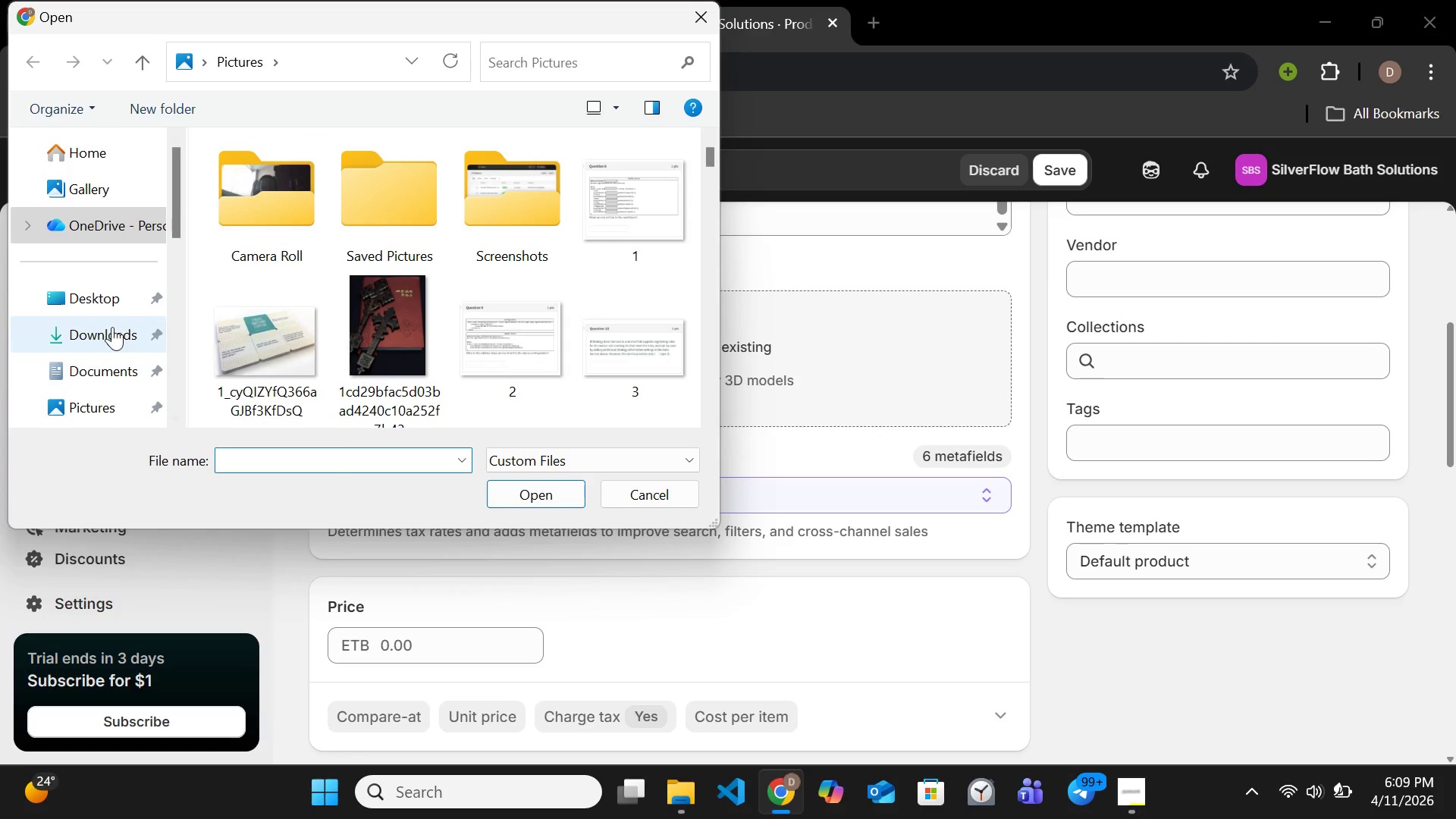 
left_click([89, 323])
 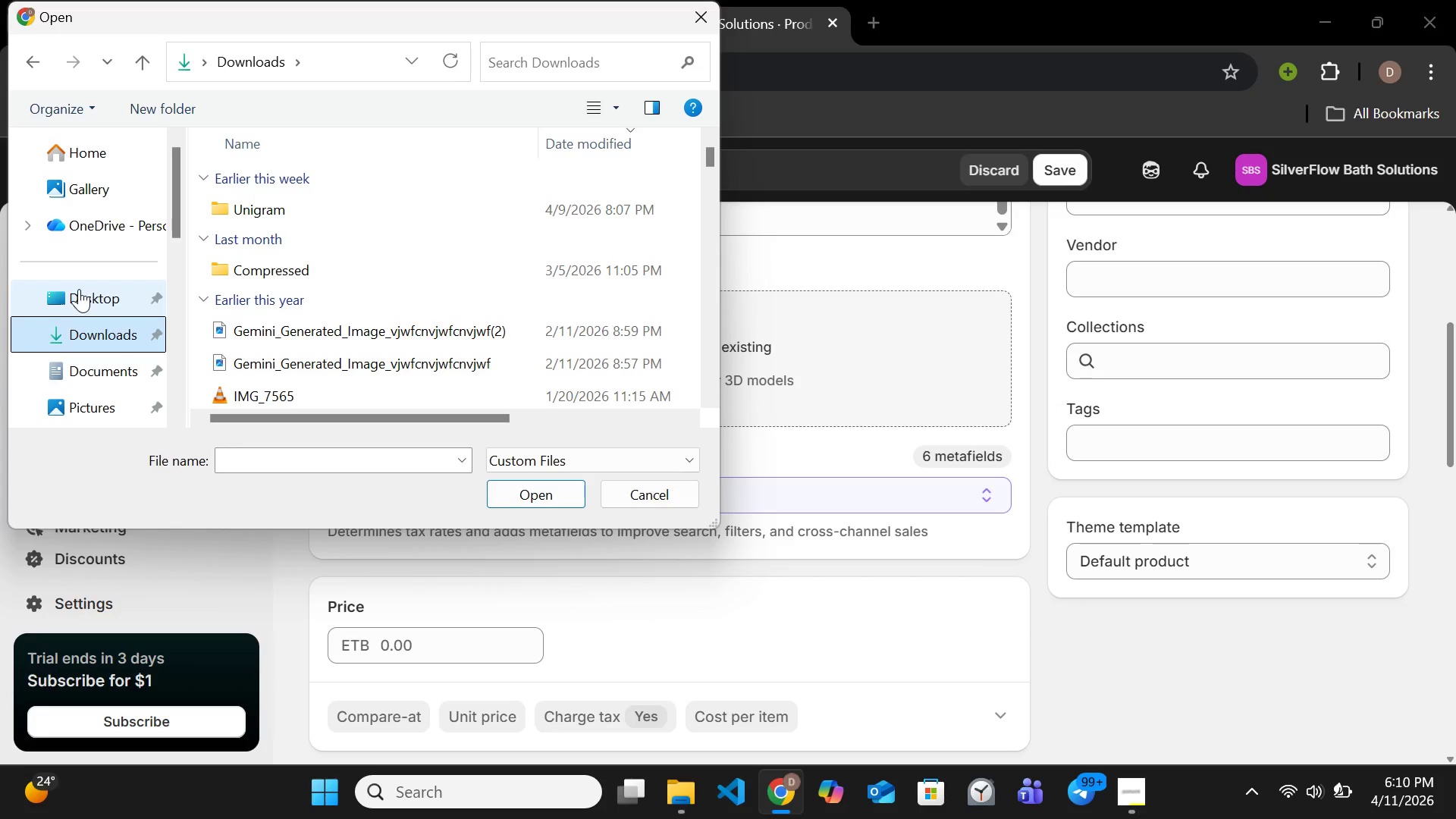 
left_click([123, 396])
 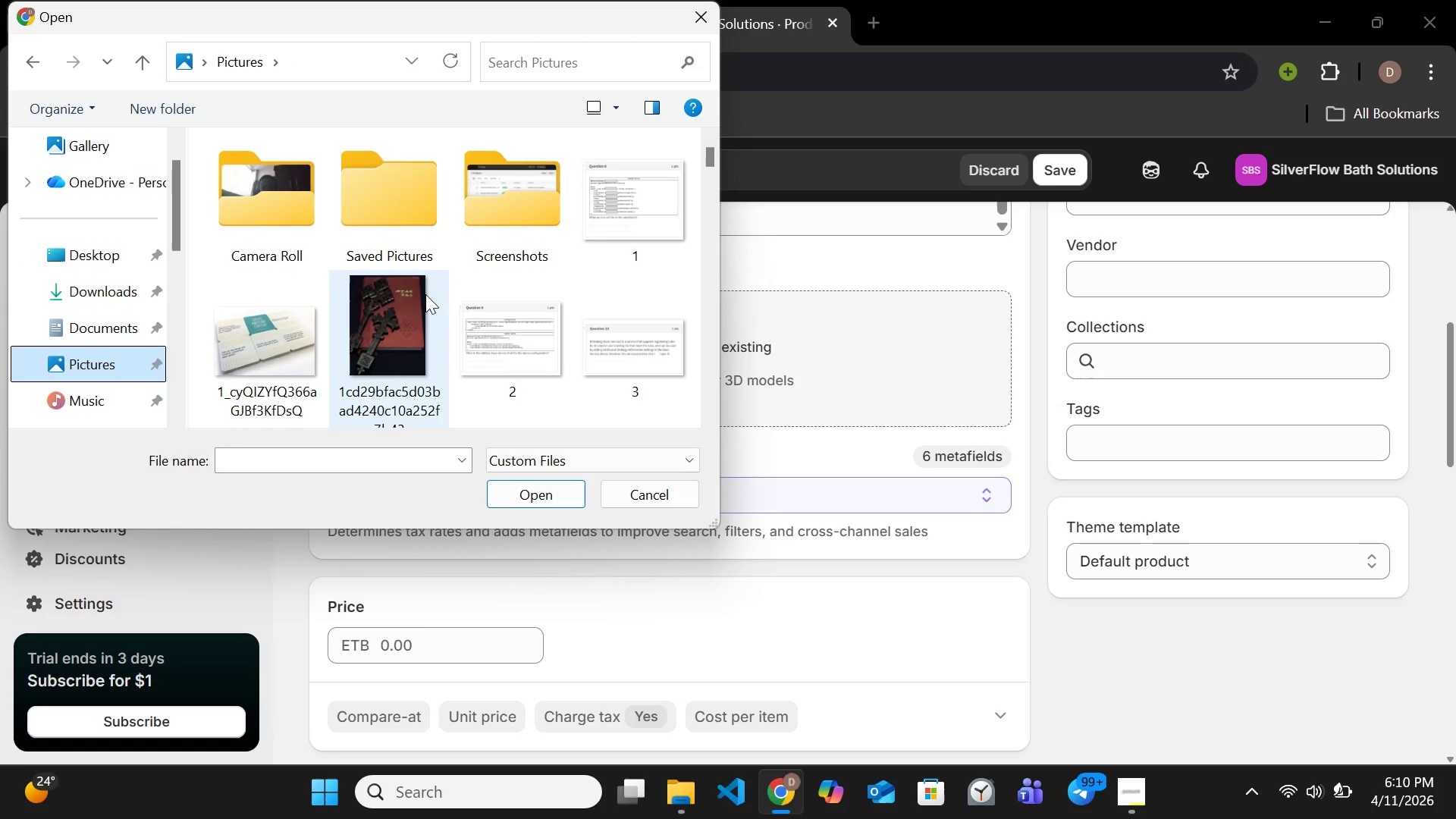 
scroll: coordinate [441, 325], scroll_direction: down, amount: 7.0
 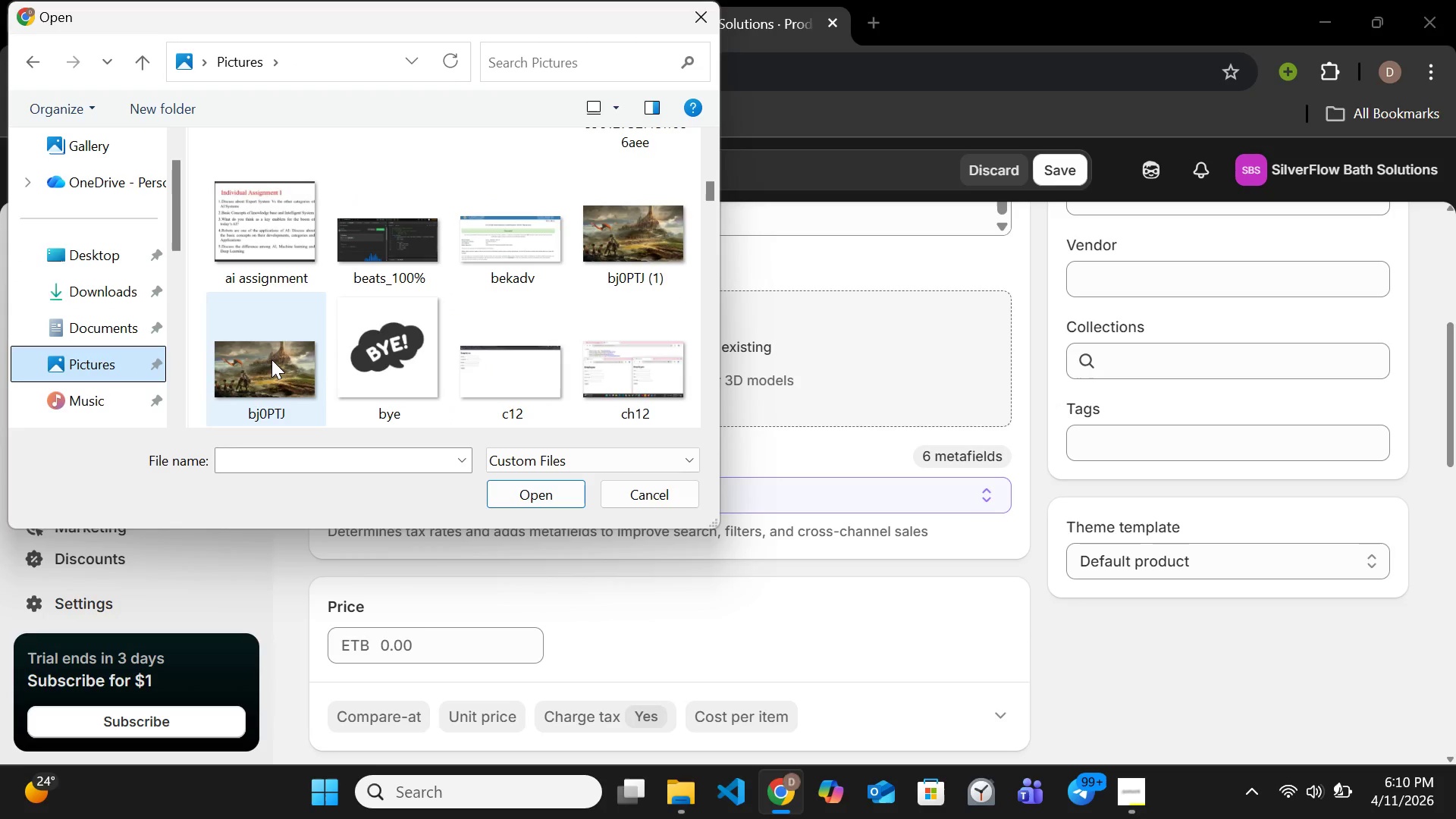 
left_click([271, 359])
 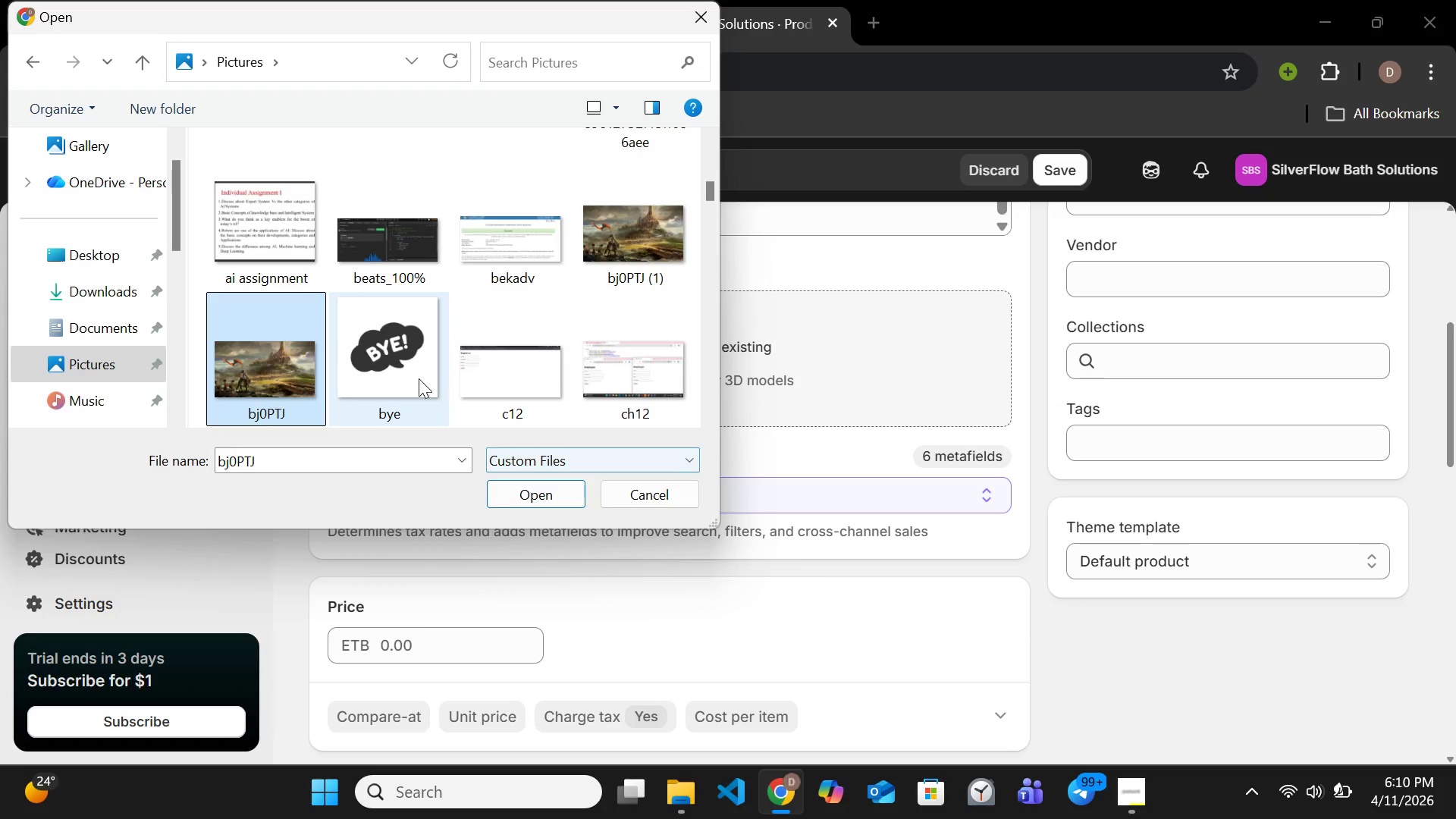 
left_click([416, 377])
 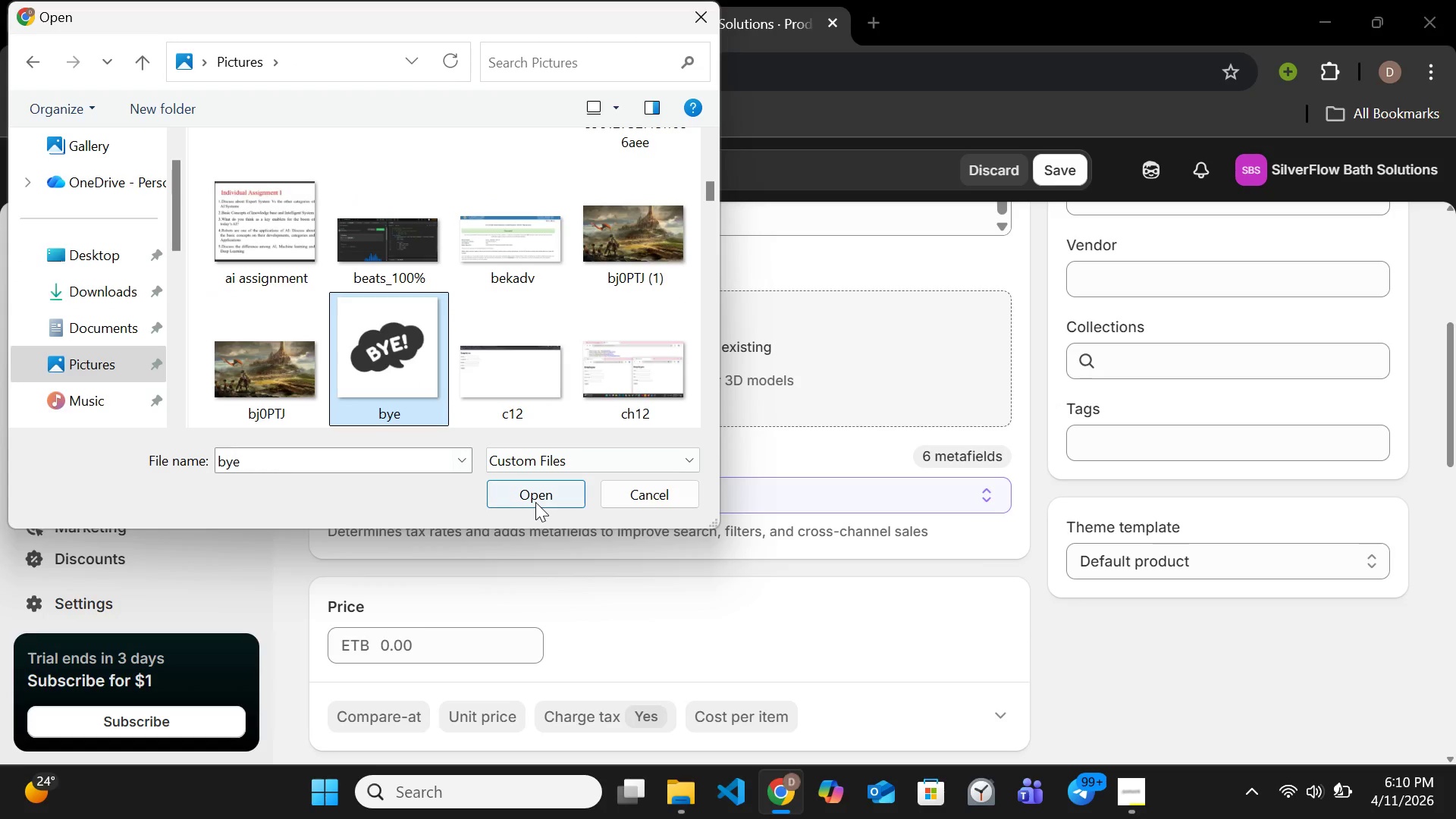 
left_click([535, 502])
 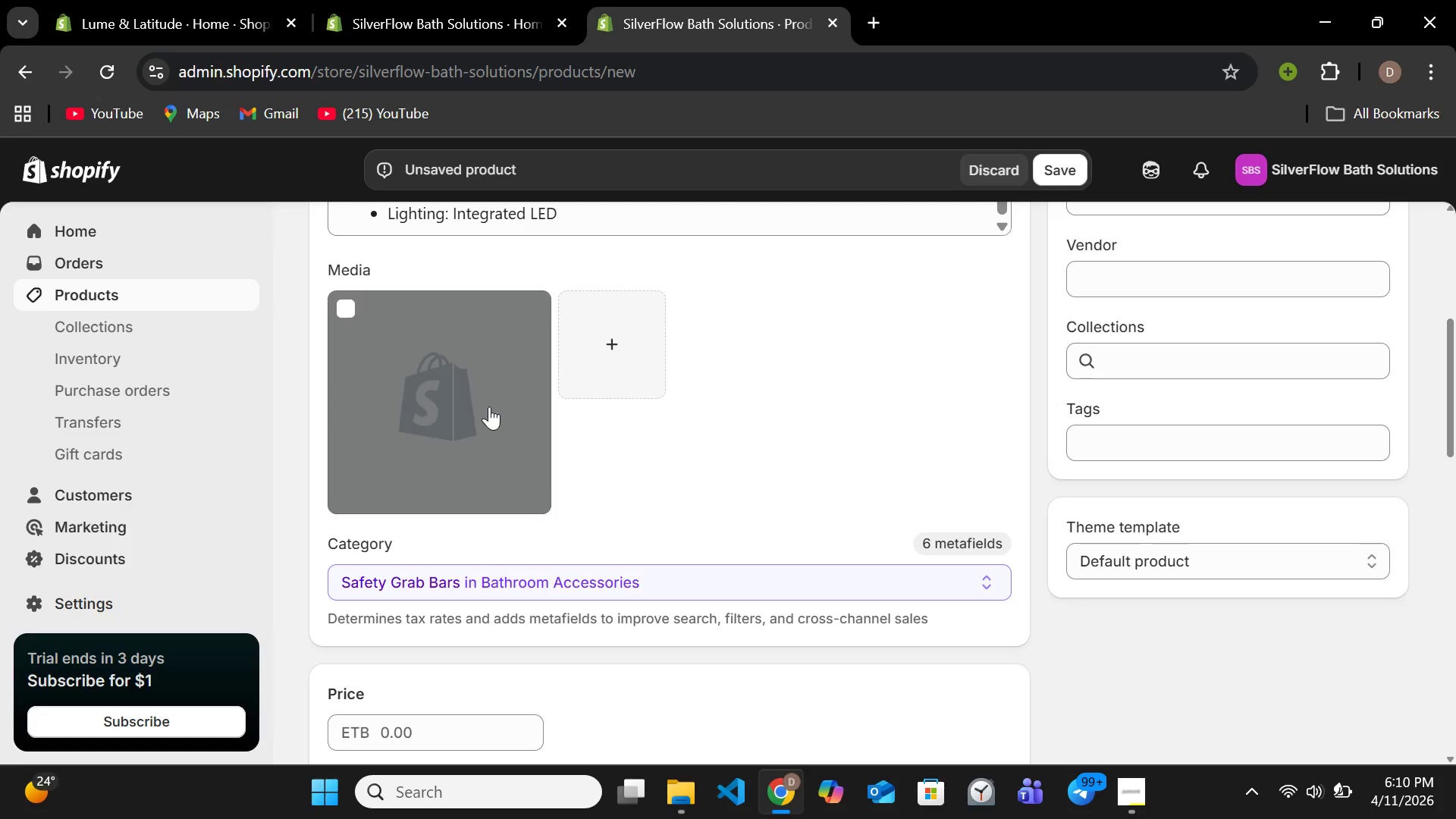 
wait(12.16)
 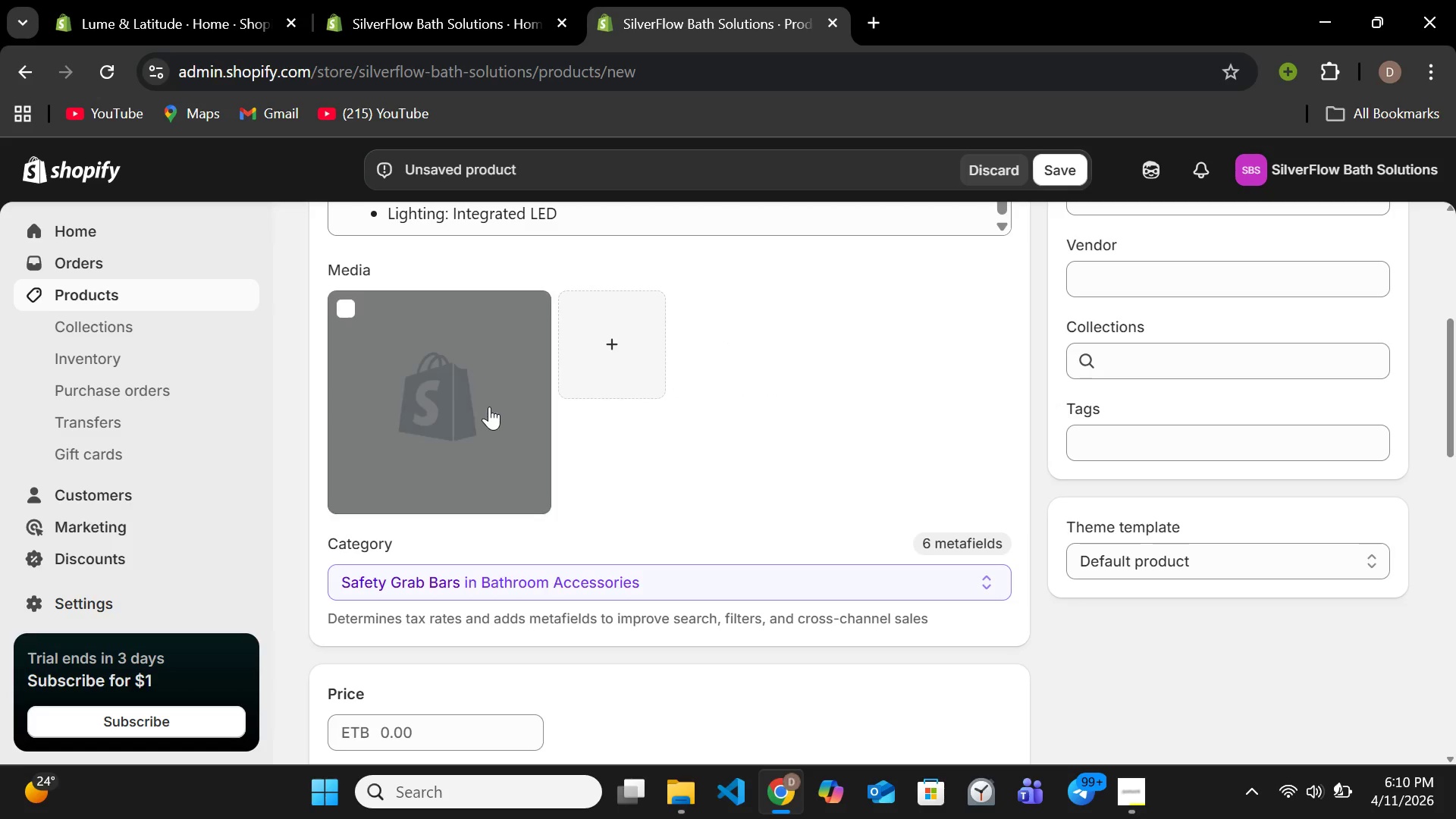 
left_click([489, 406])
 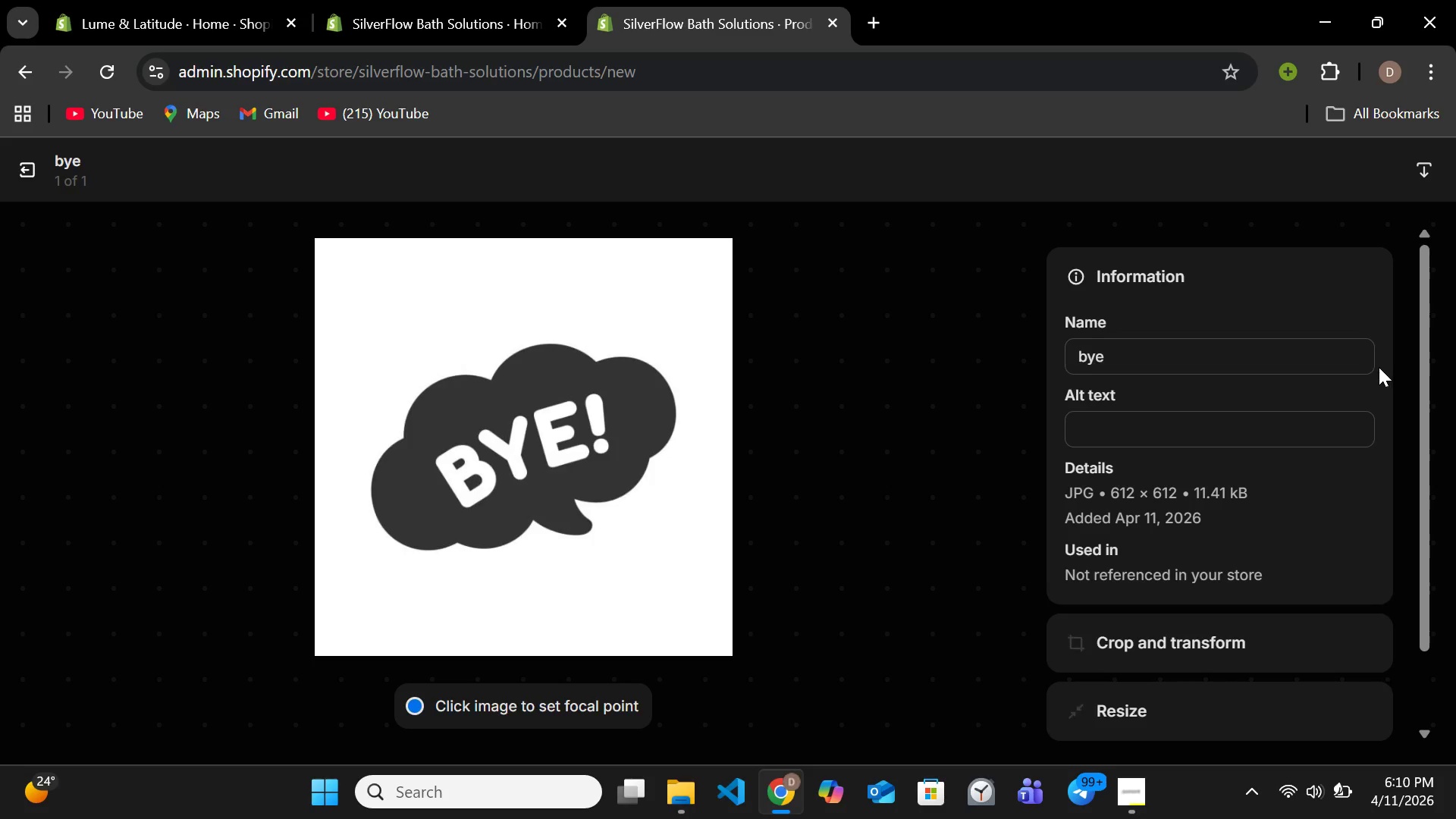 
wait(5.5)
 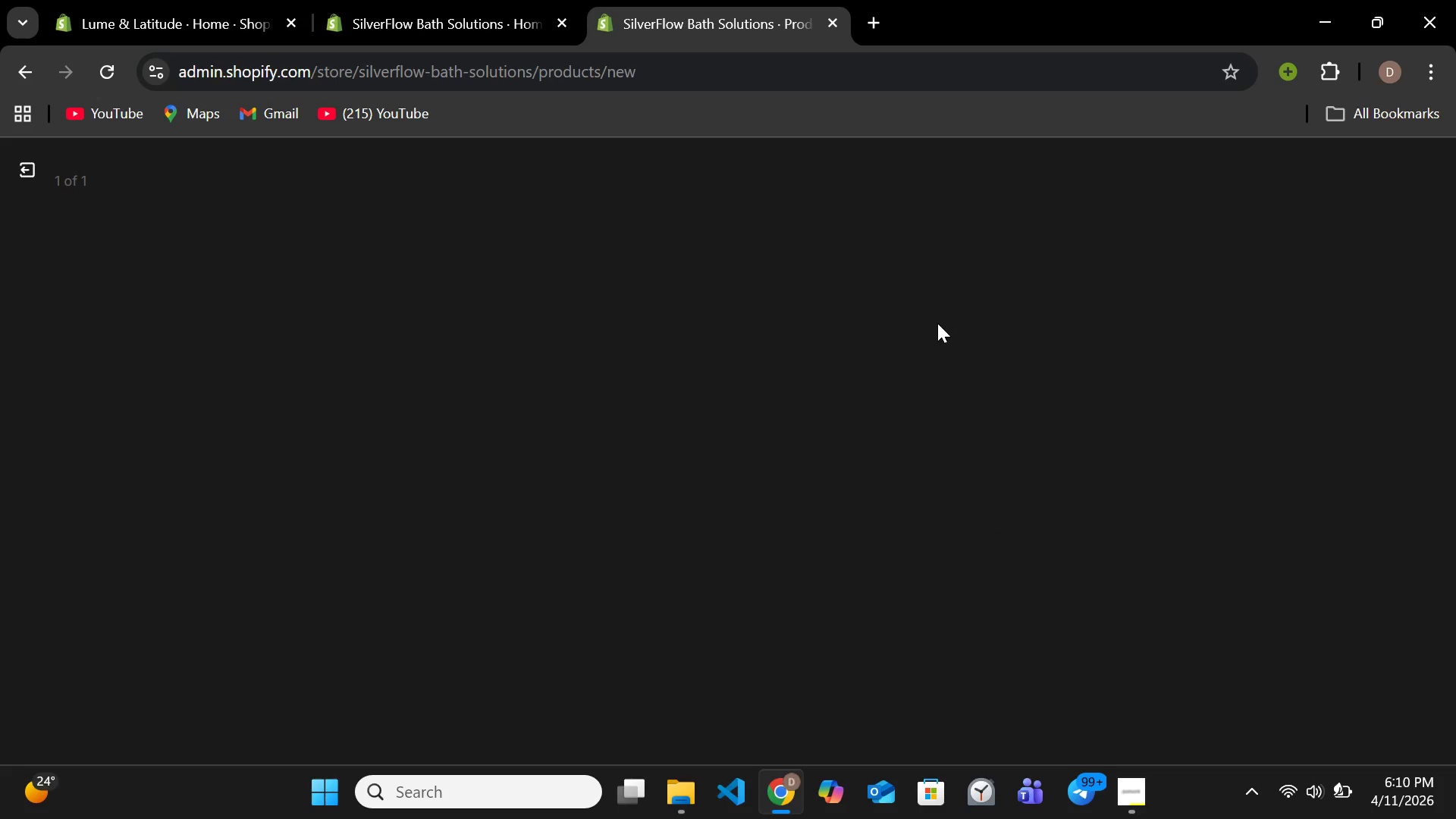 
left_click([1106, 420])
 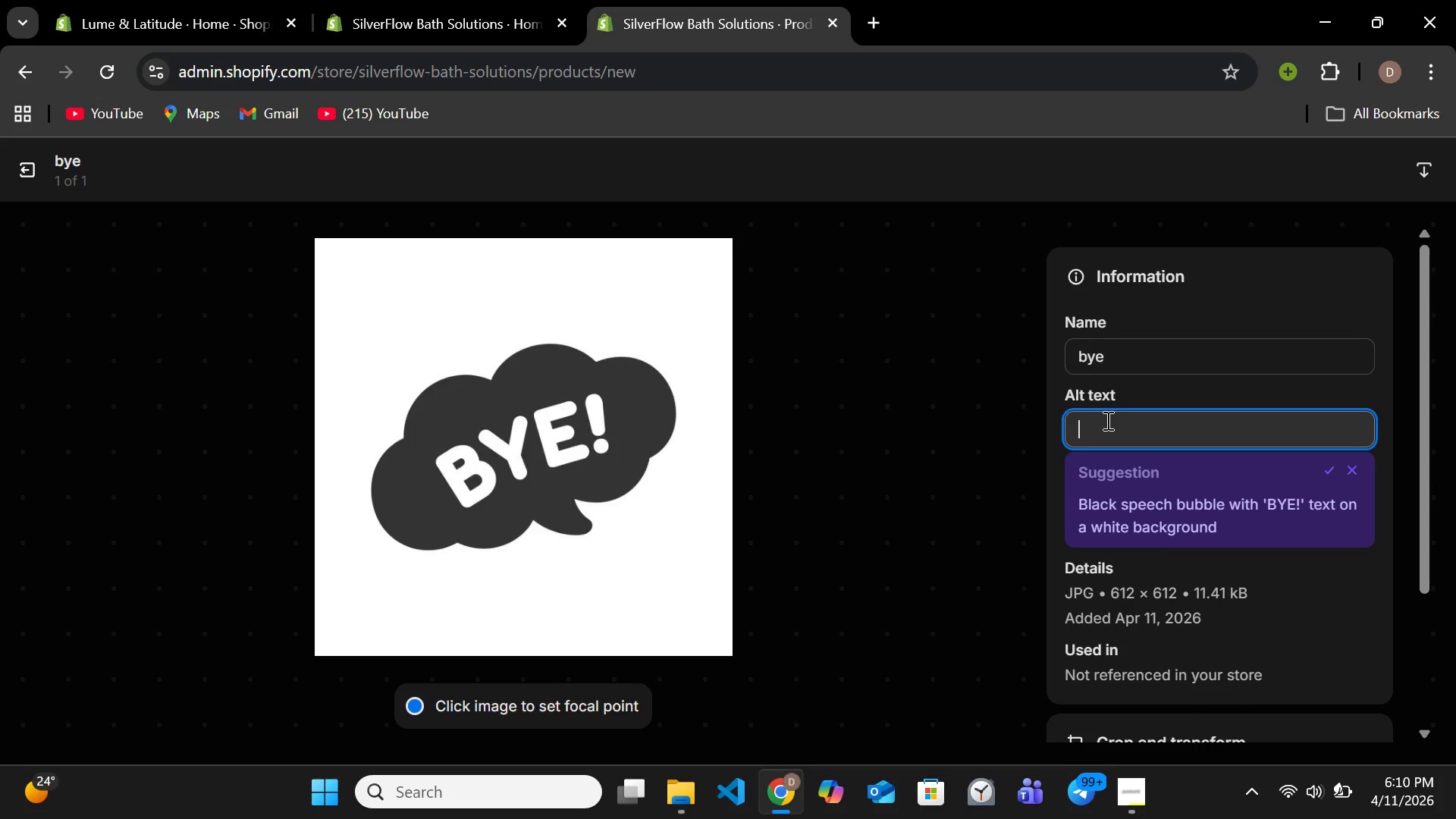 
type(Modern LED grab for ea)
key(Backspace)
type(lderly bathroom safety)
 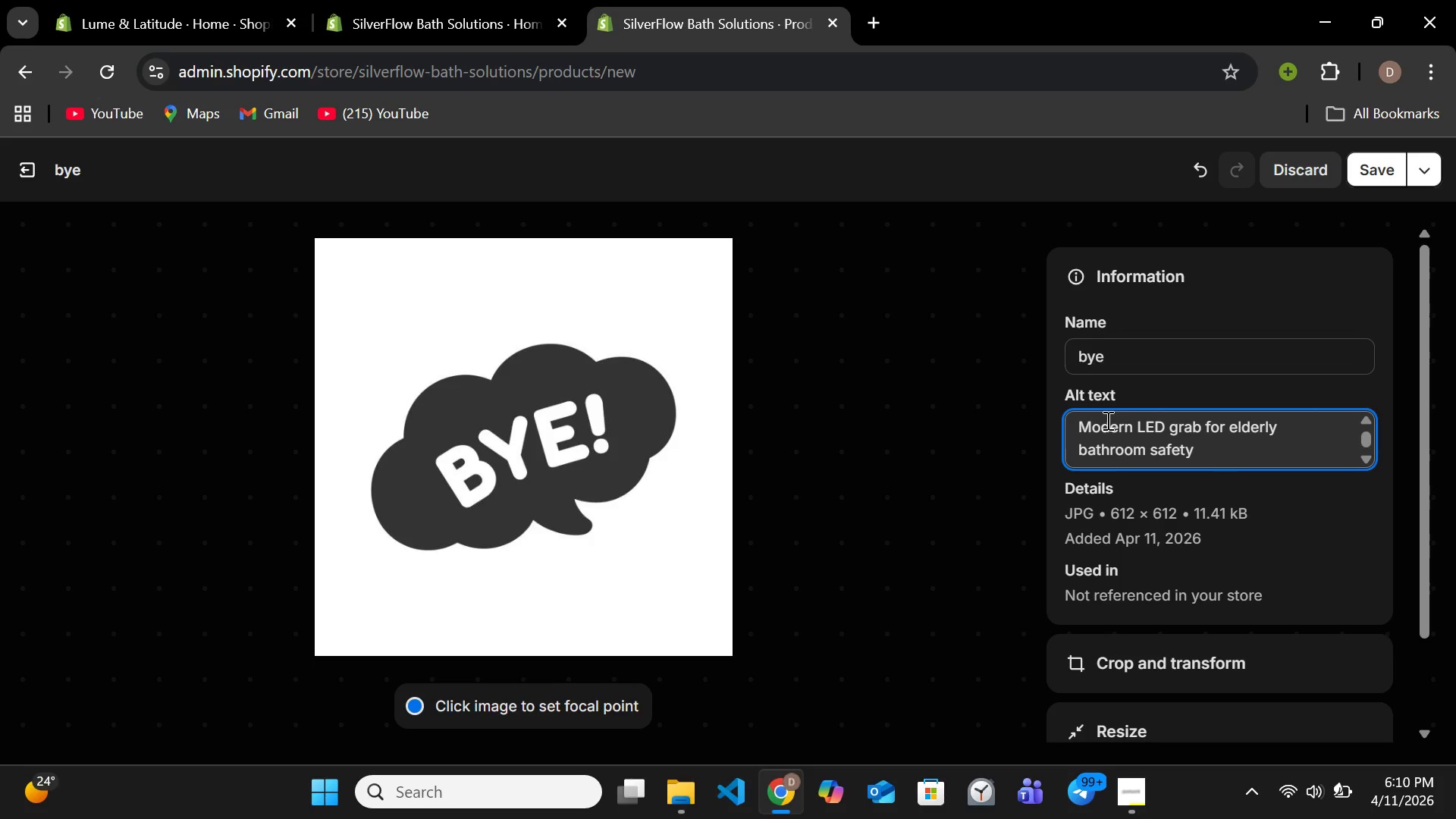 
left_click([1379, 168])
 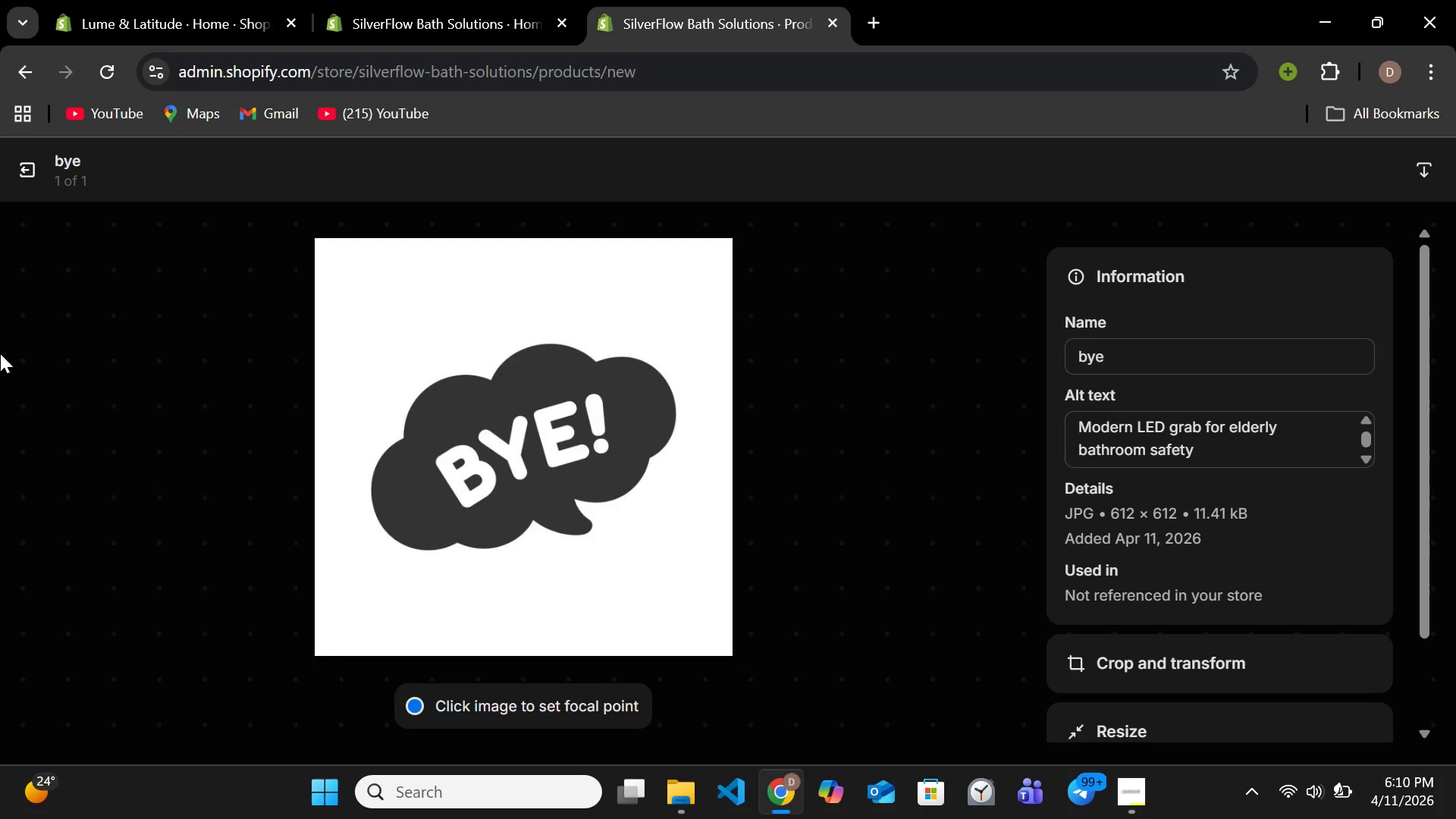 
left_click([21, 164])
 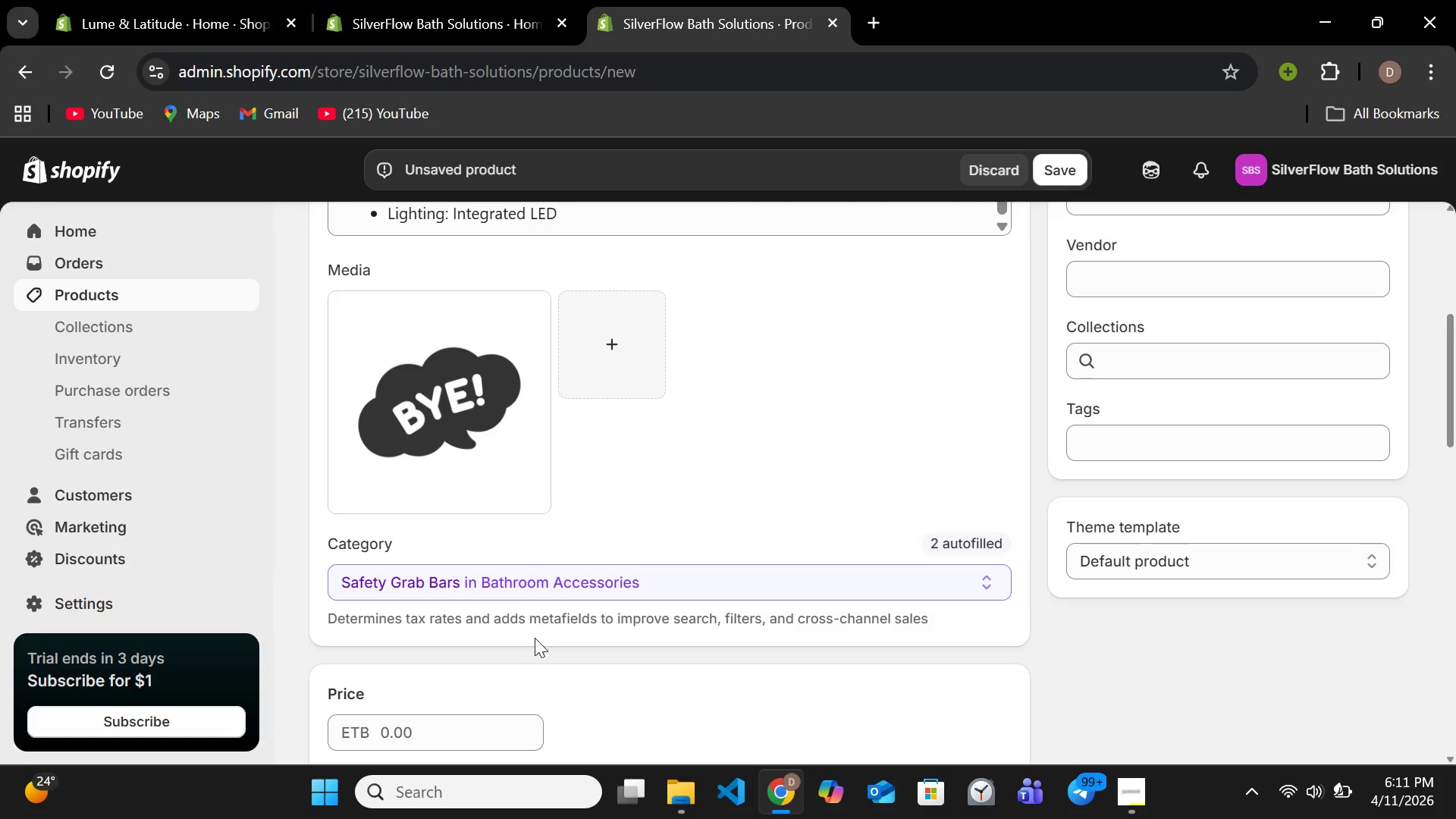 
scroll: coordinate [536, 641], scroll_direction: down, amount: 1.0
 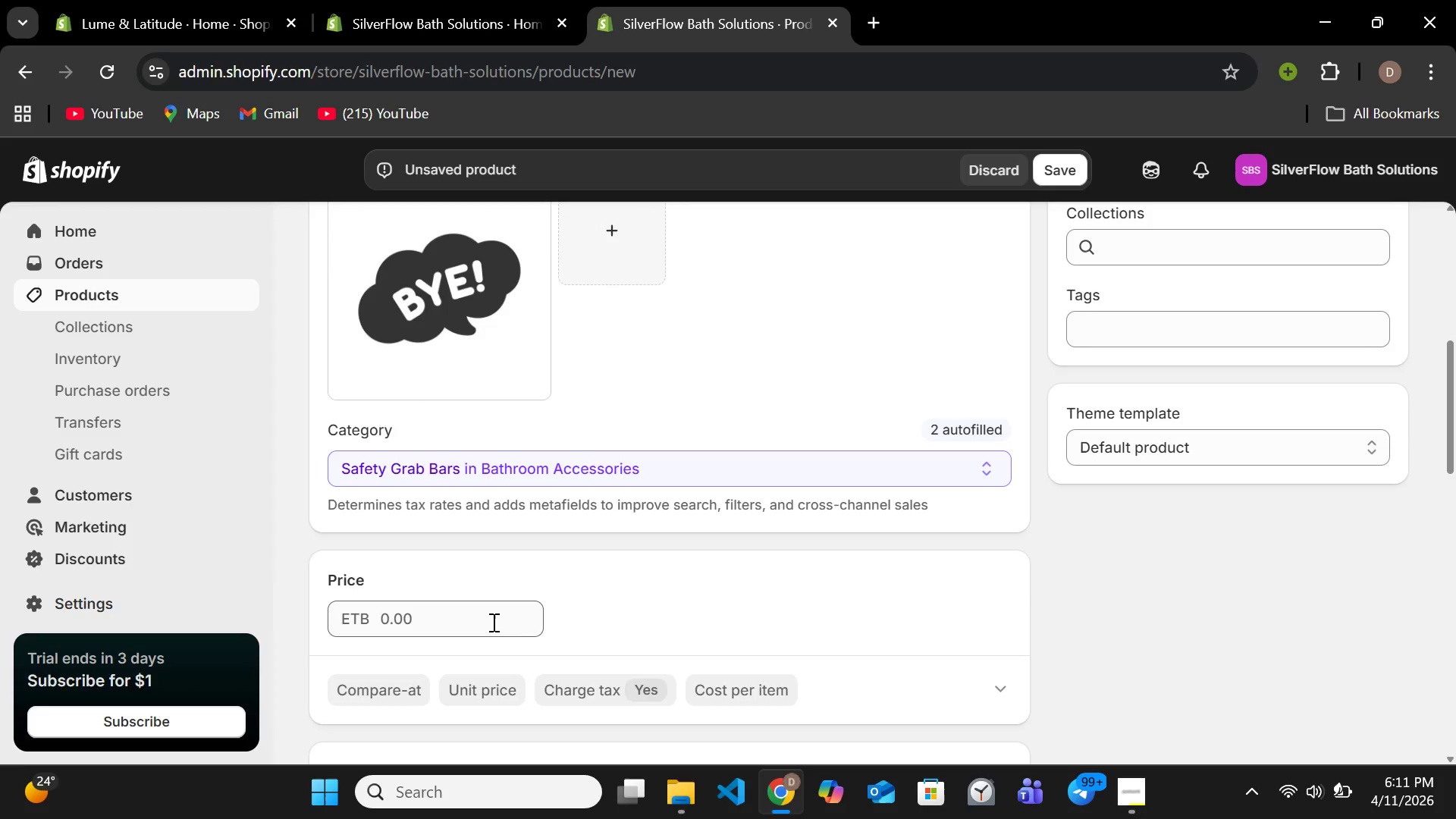 
left_click([492, 622])
 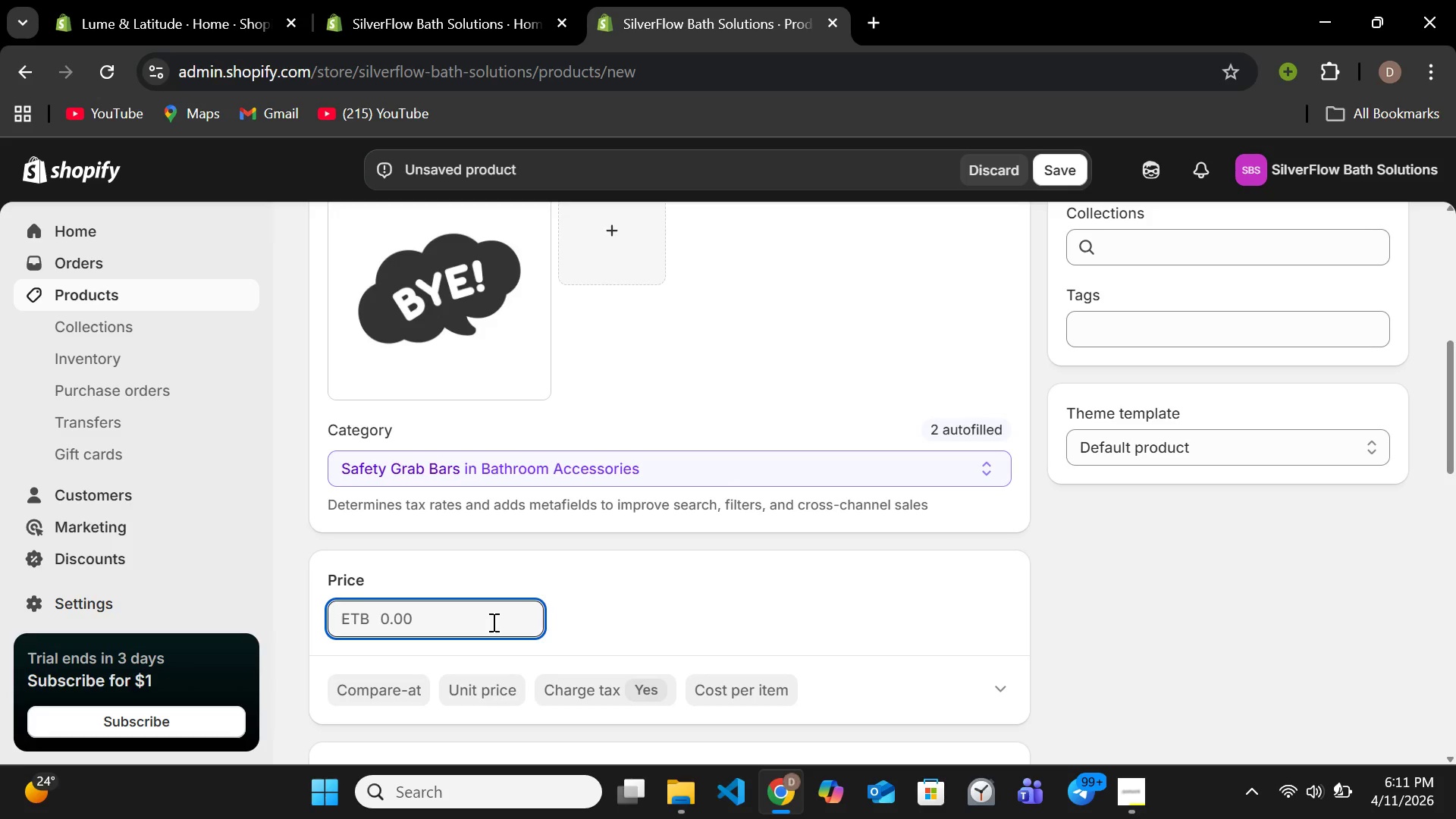 
type(89.99)
 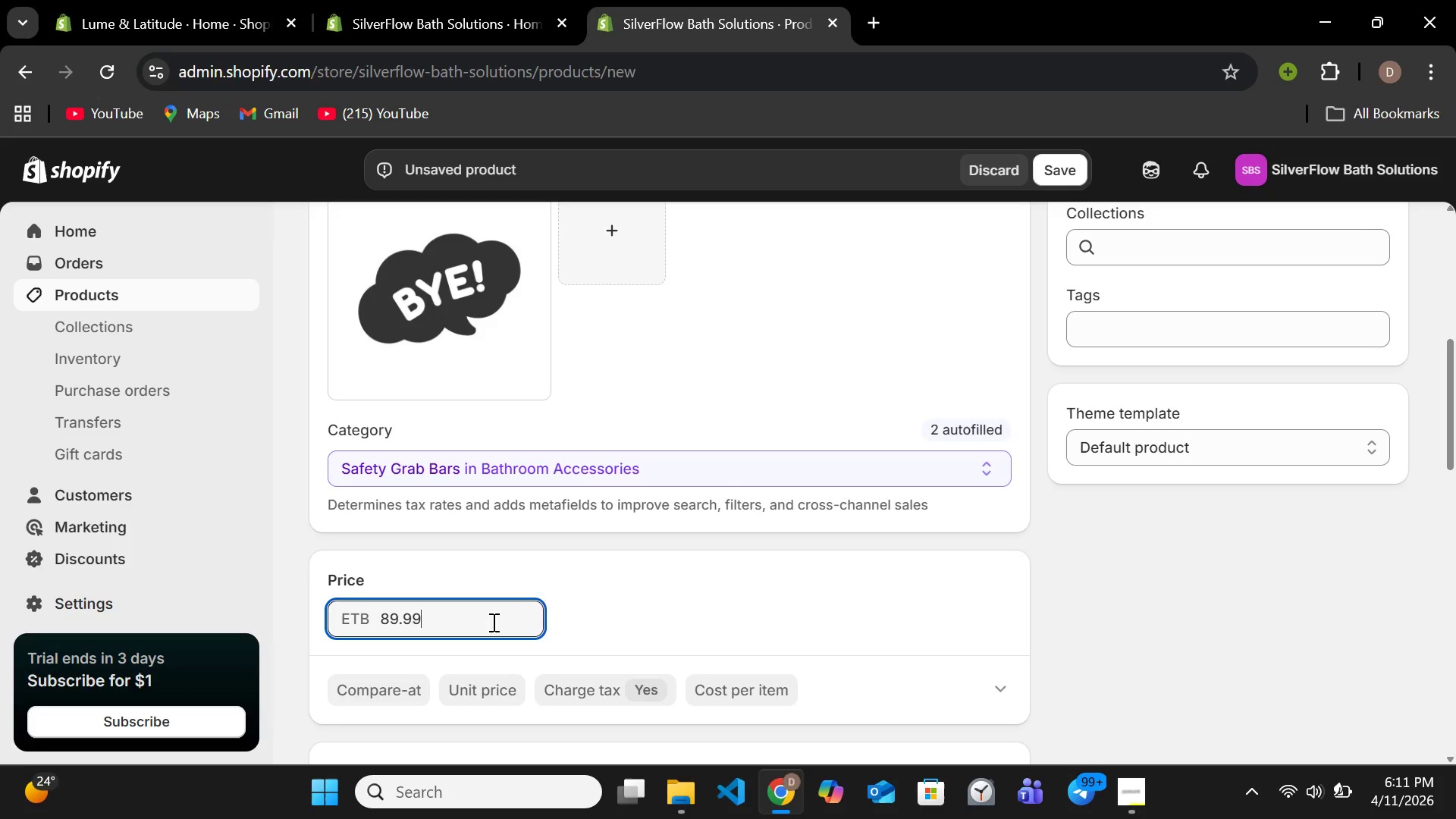 
scroll: coordinate [492, 622], scroll_direction: down, amount: 1.0
 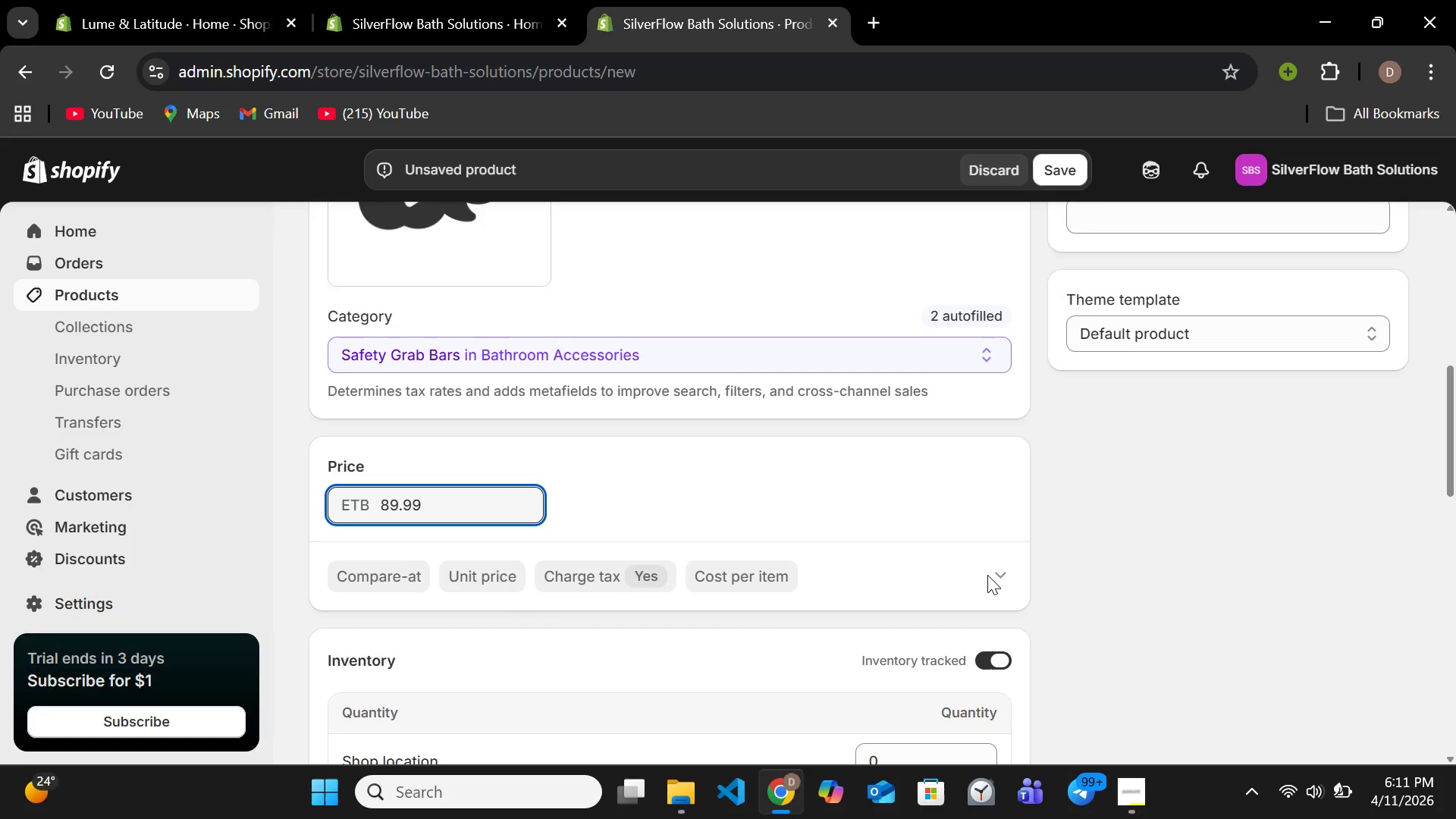 
left_click([995, 574])
 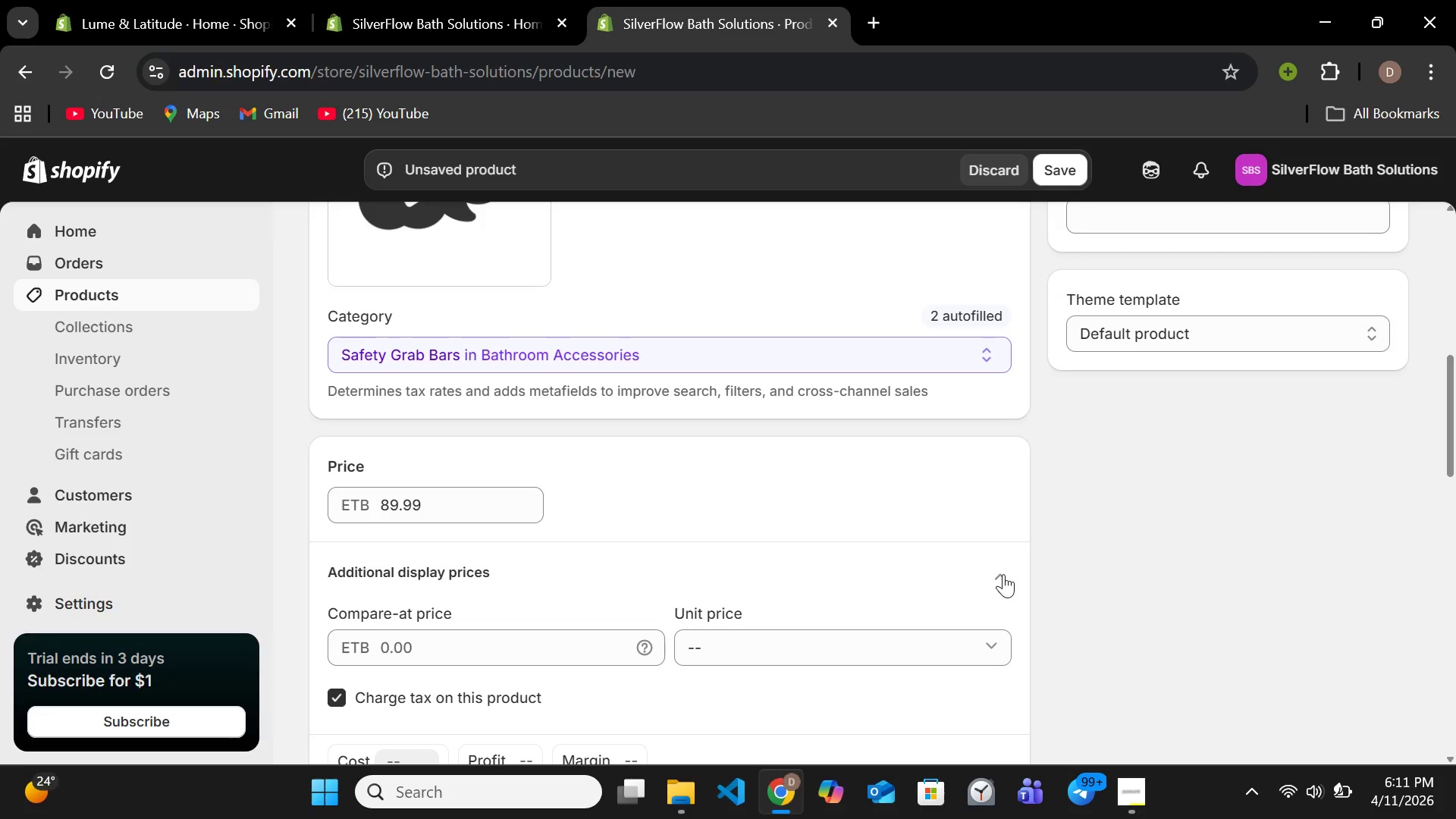 
left_click([1003, 574])
 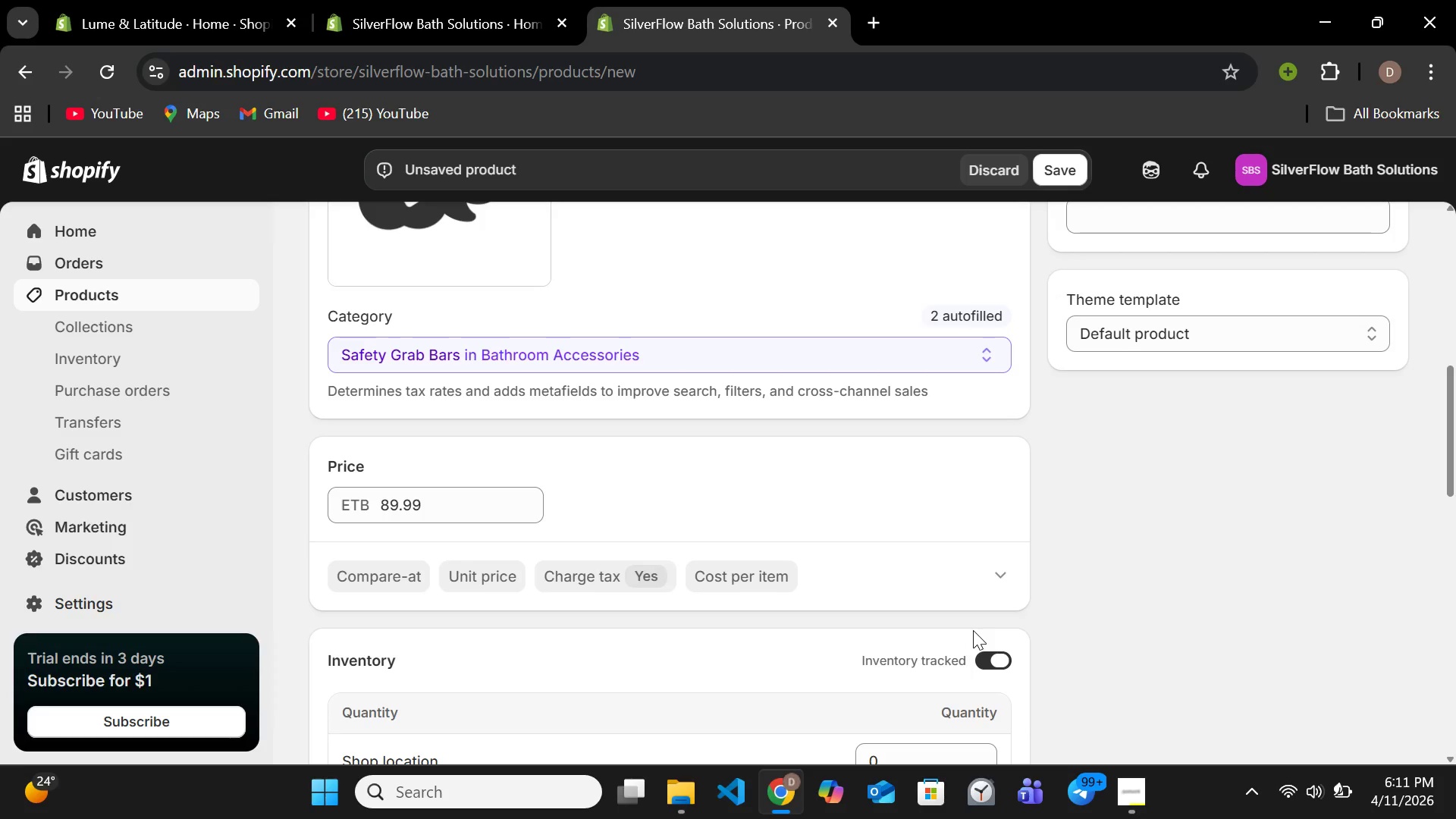 
wait(6.78)
 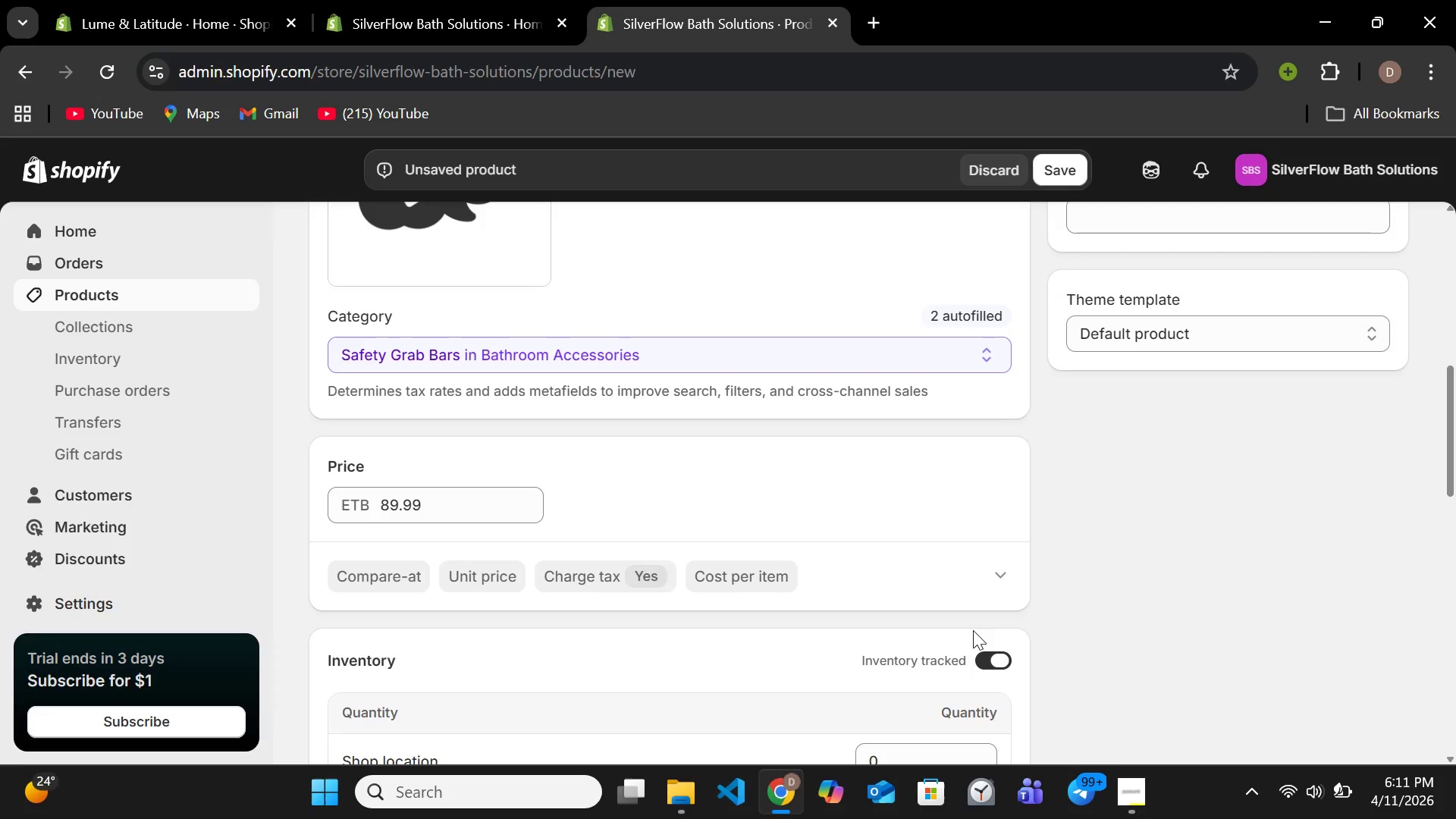 
scroll: coordinate [973, 630], scroll_direction: down, amount: 3.0
 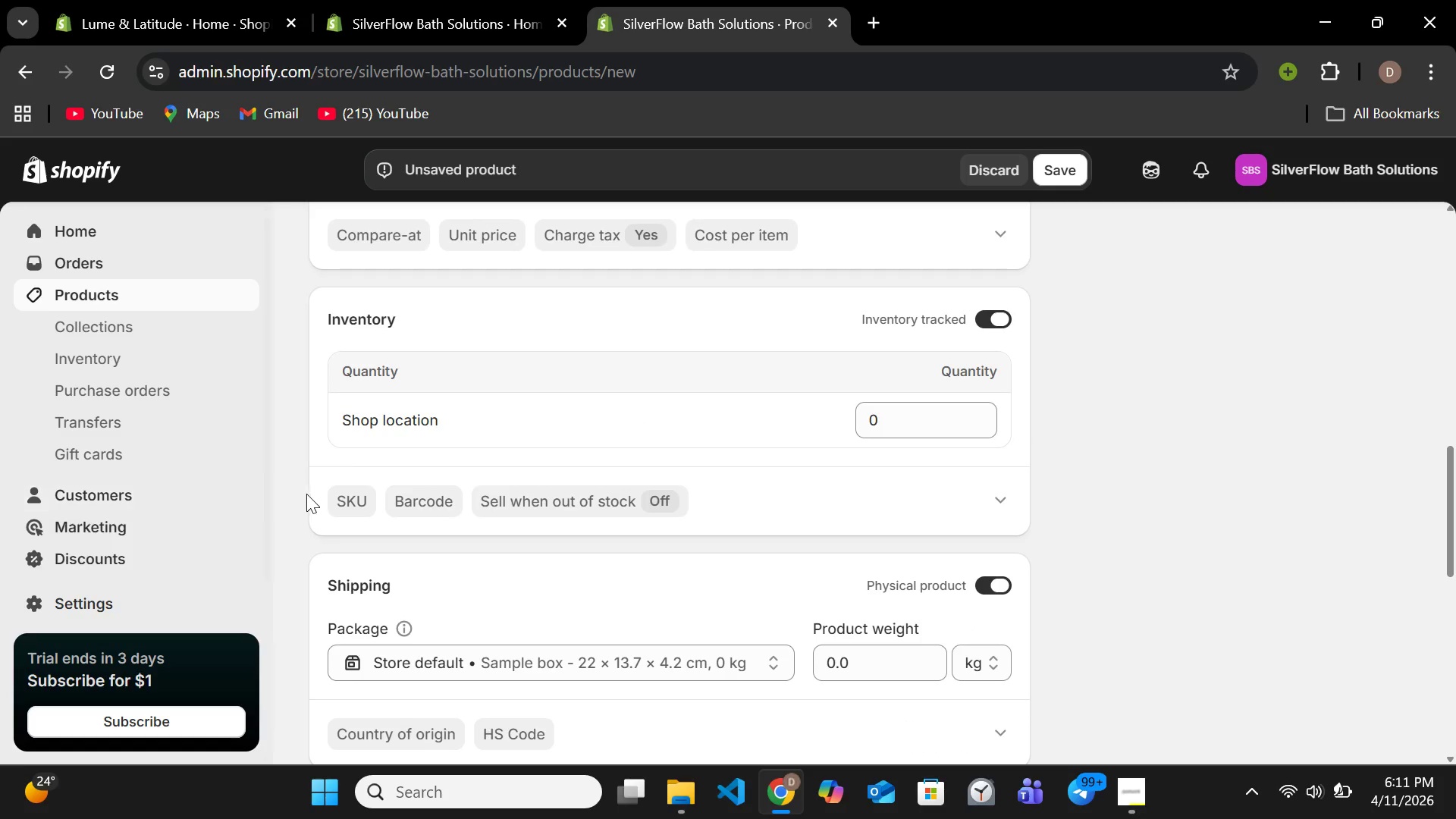 
left_click([344, 494])
 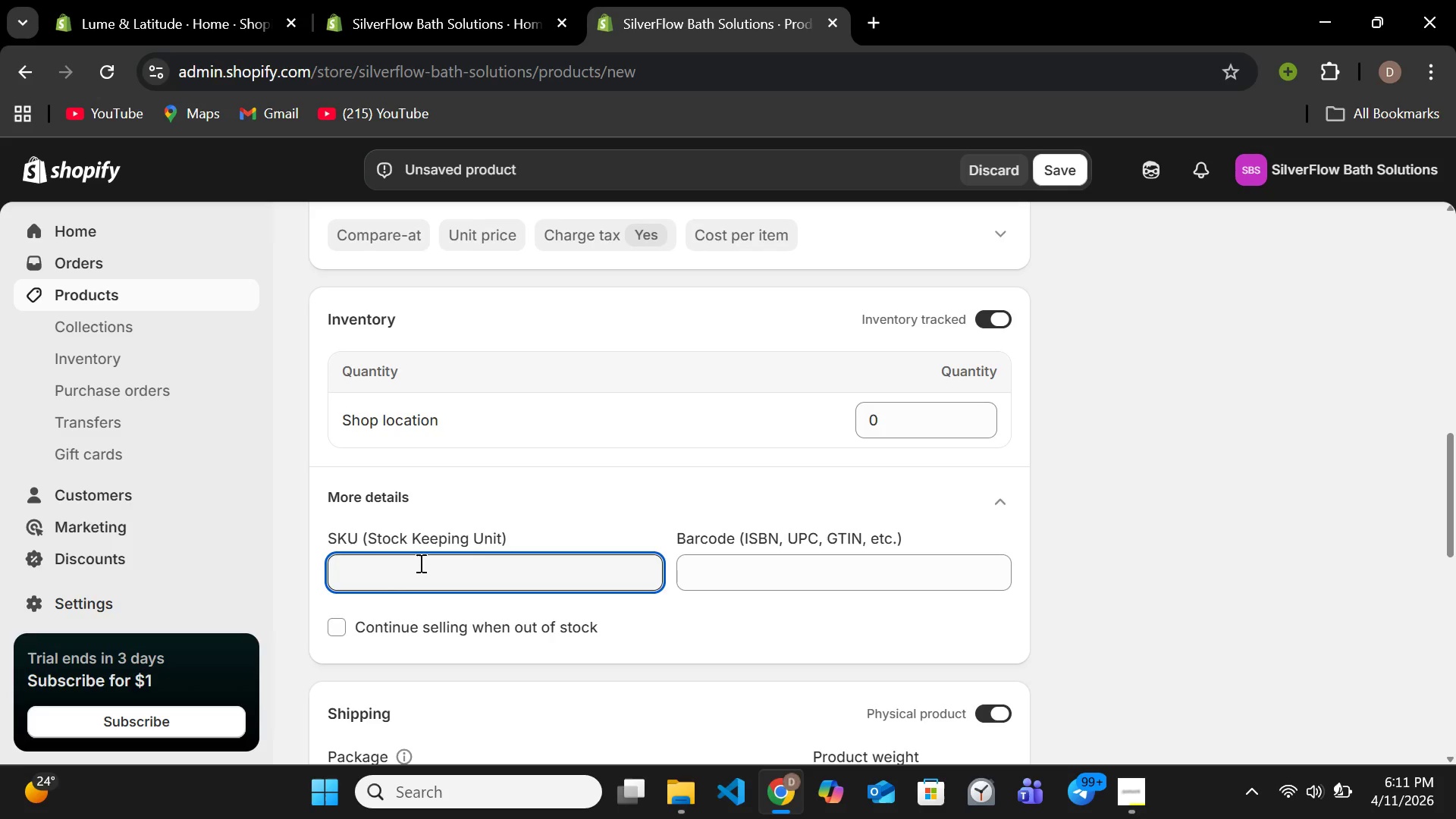 
type(SF-GRAB-LED)
 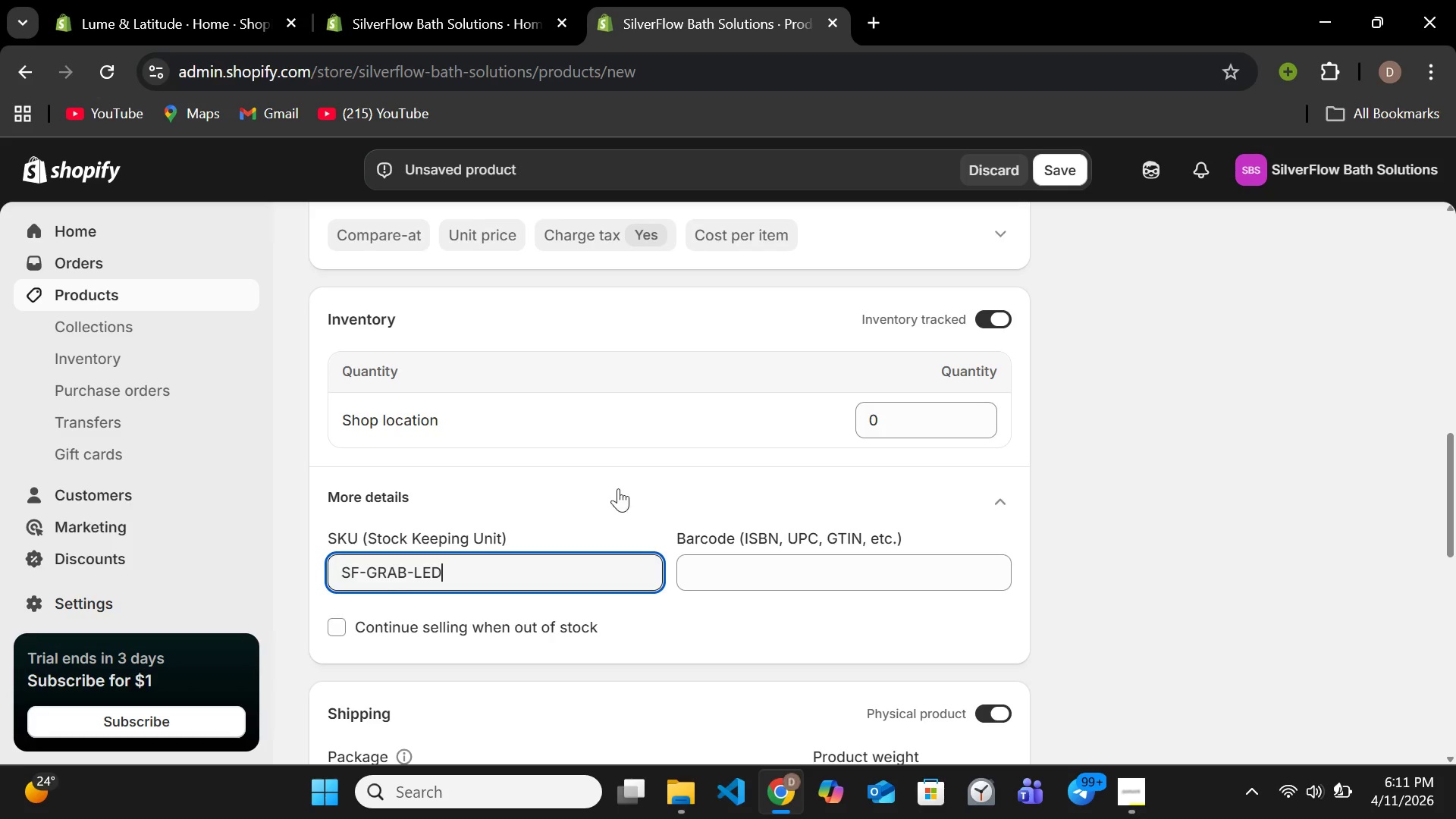 
left_click([1003, 492])
 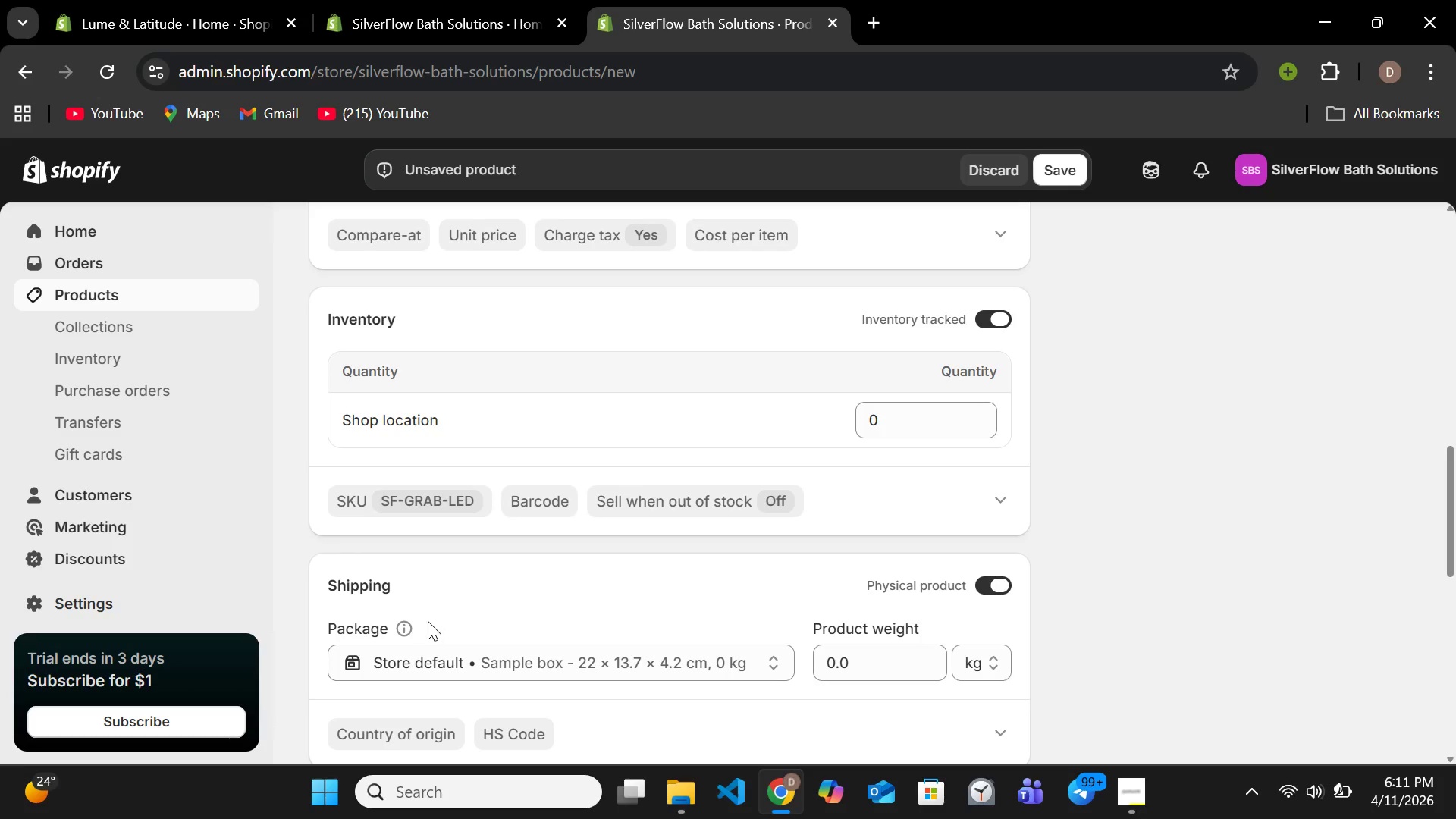 
scroll: coordinate [522, 625], scroll_direction: down, amount: 2.0
 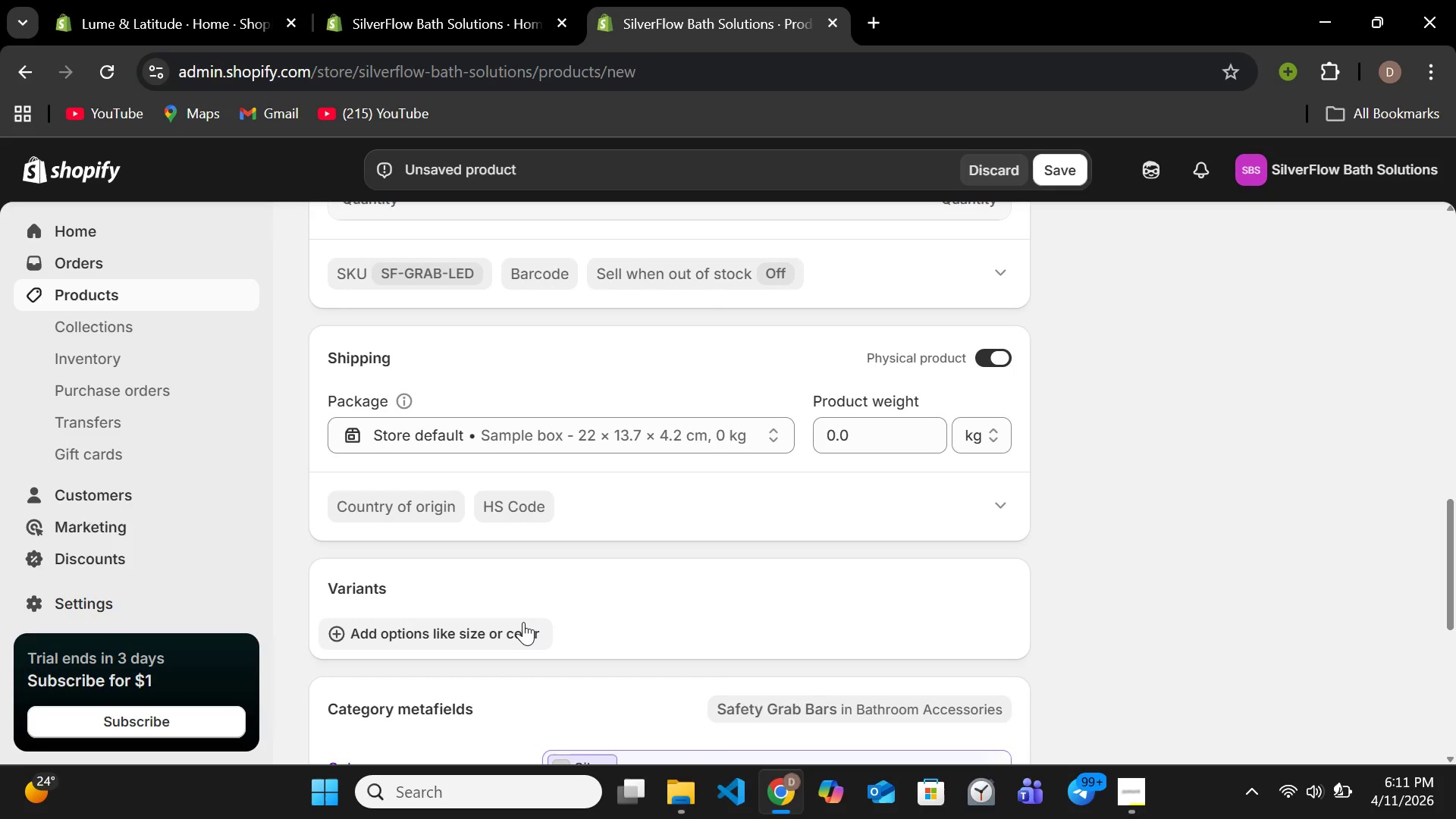 
wait(7.89)
 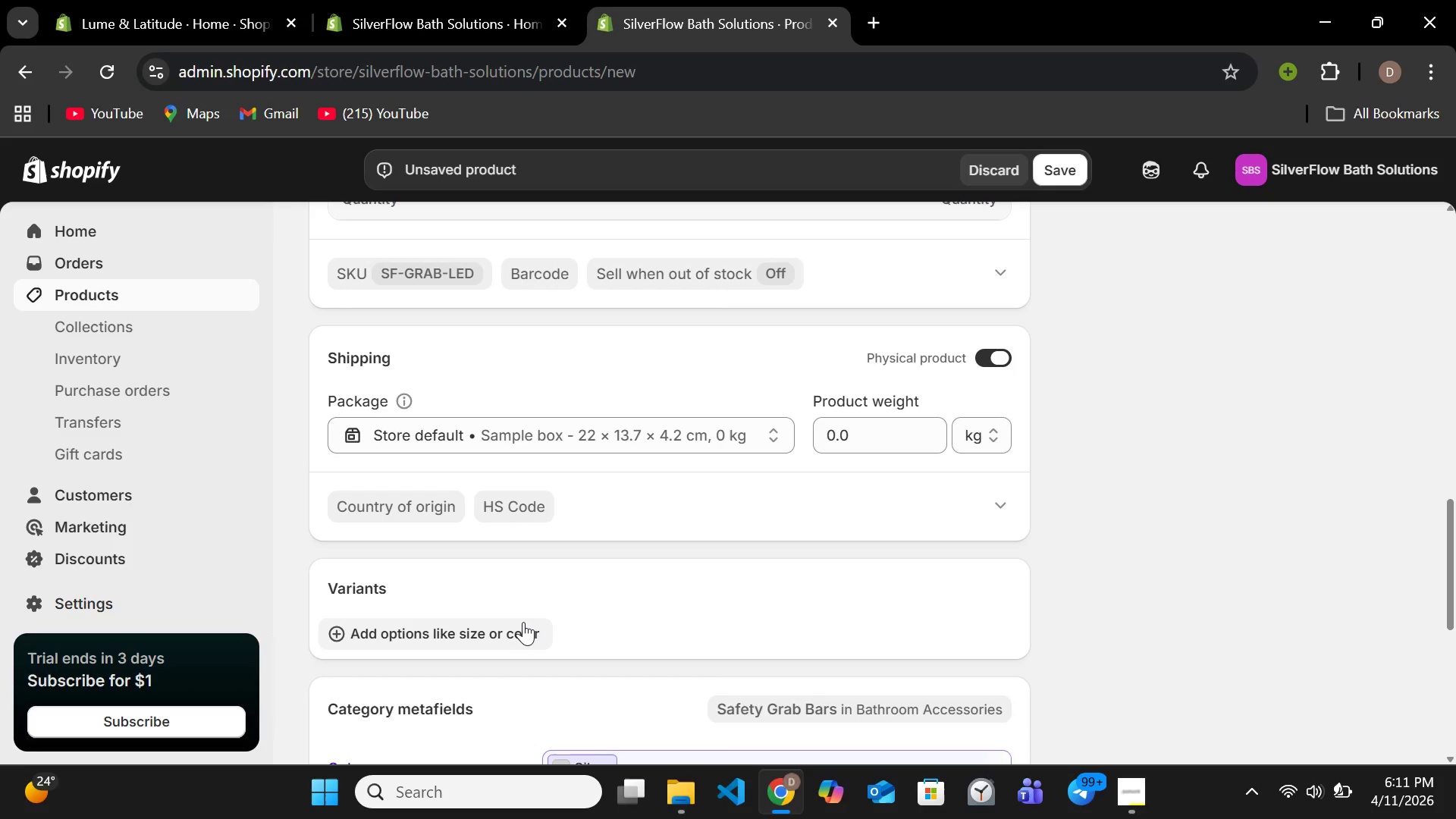 
scroll: coordinate [522, 632], scroll_direction: down, amount: 5.0
 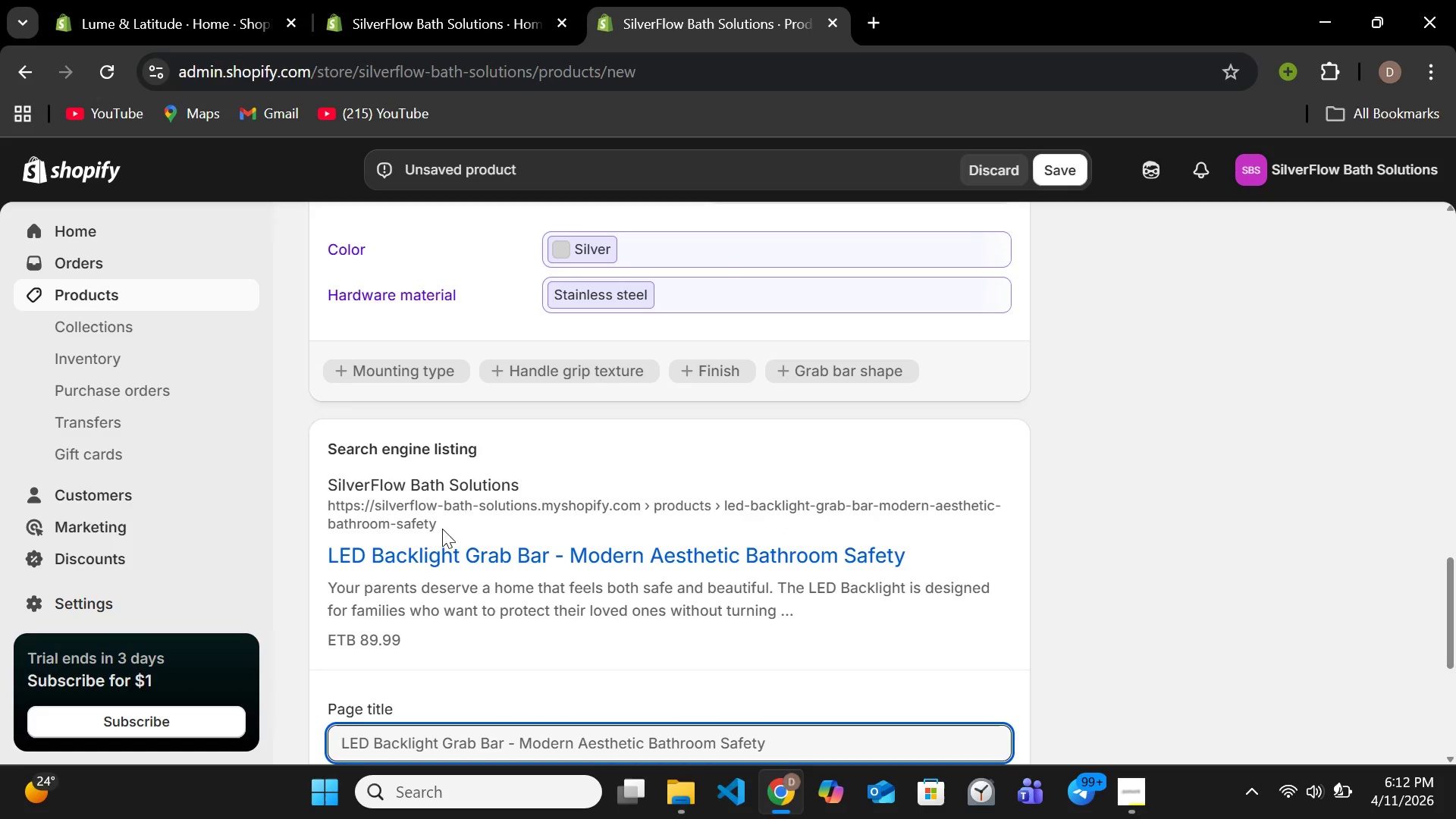 
wait(17.09)
 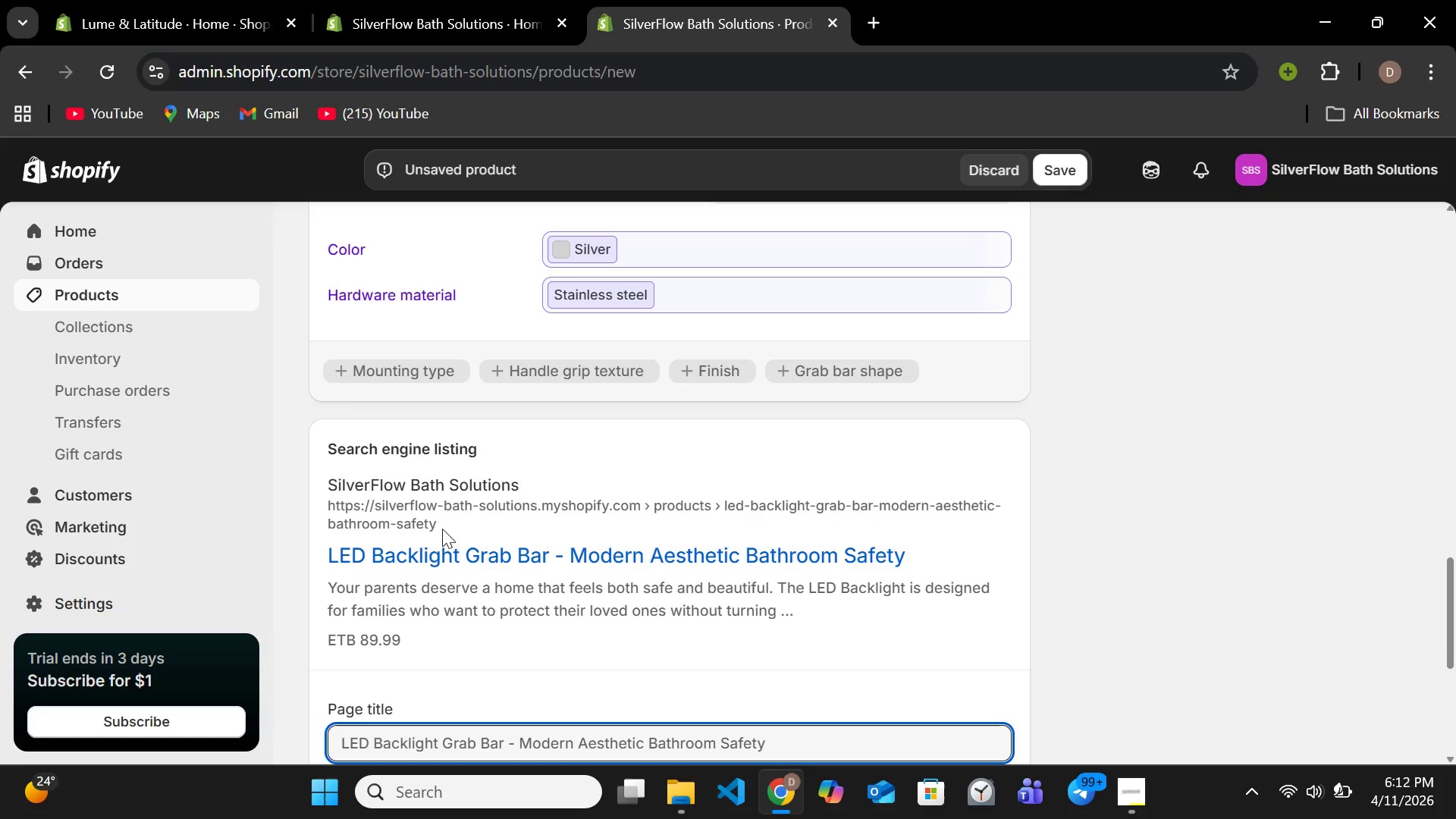 
scroll: coordinate [442, 589], scroll_direction: down, amount: 2.0
 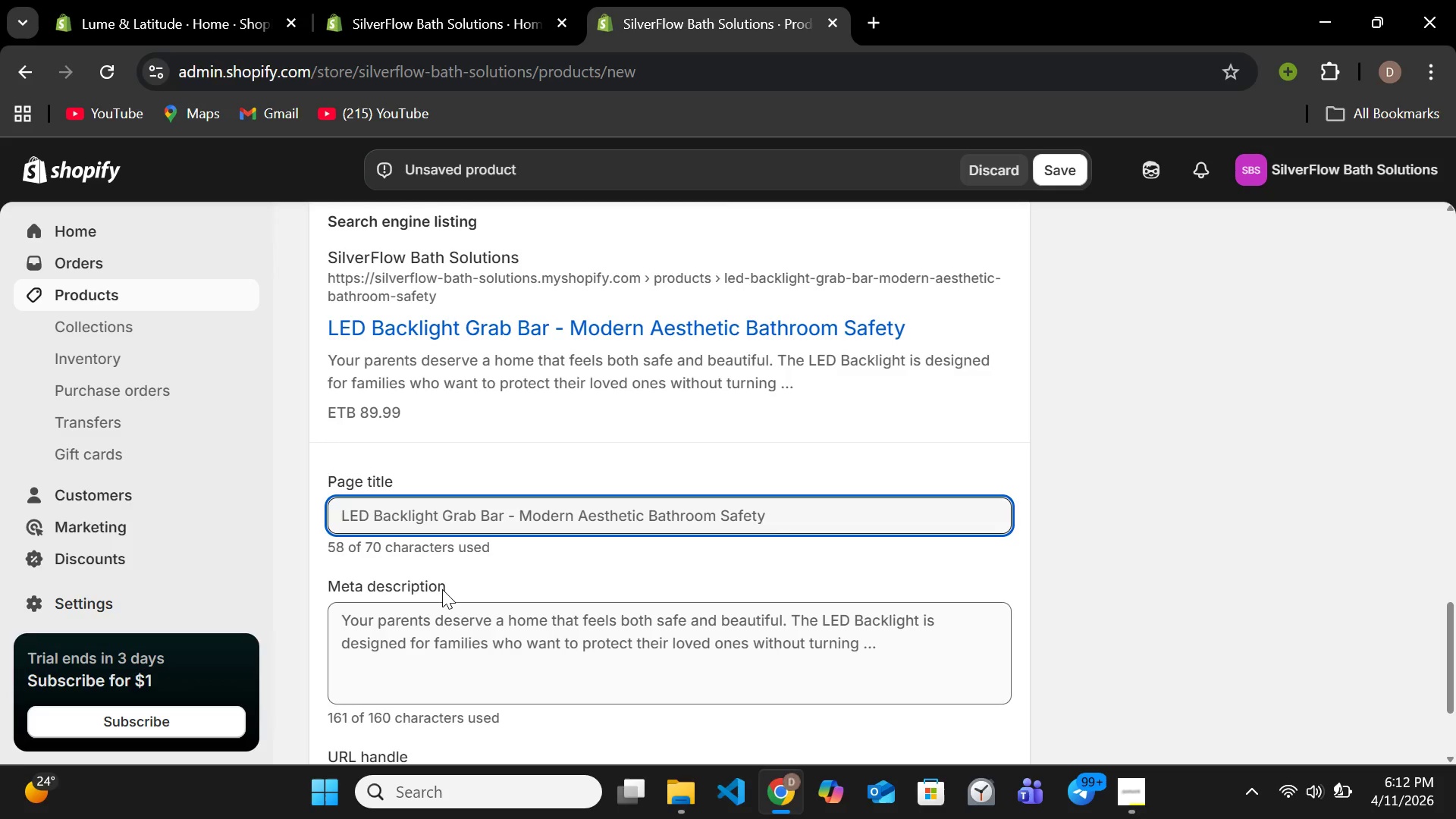 
left_click([825, 515])
 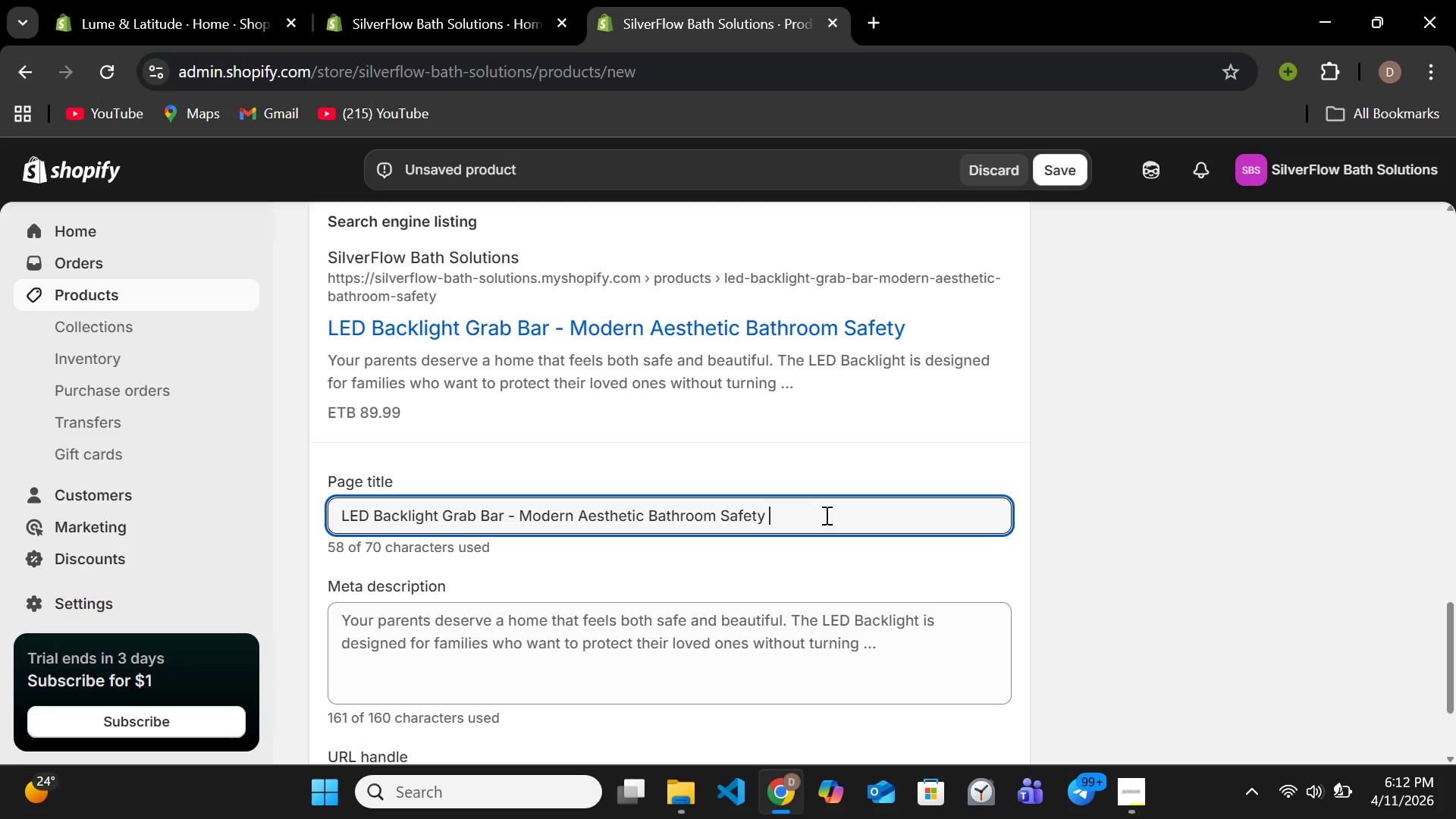 
wait(6.0)
 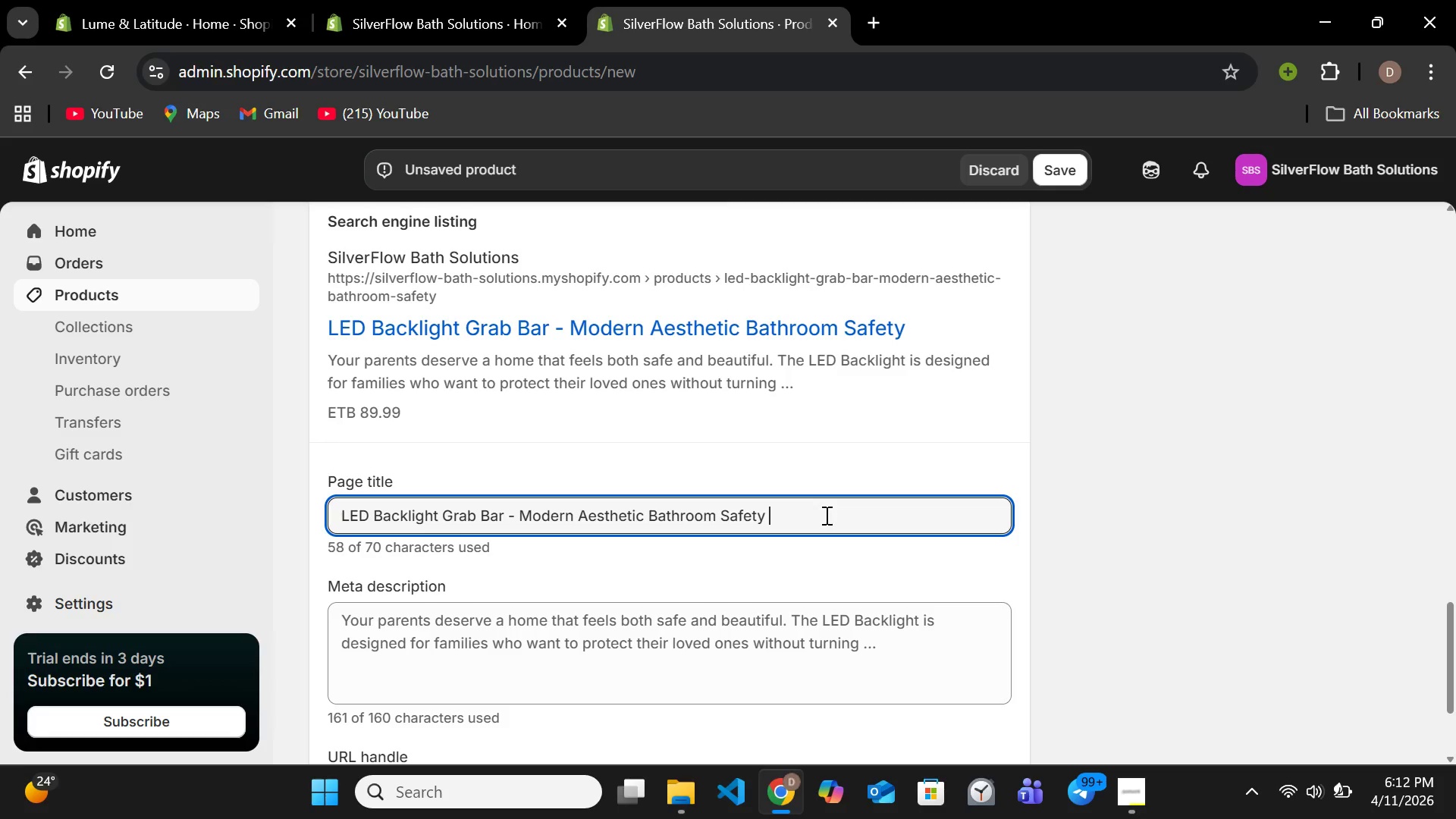 
scroll: coordinate [825, 515], scroll_direction: down, amount: 2.0
 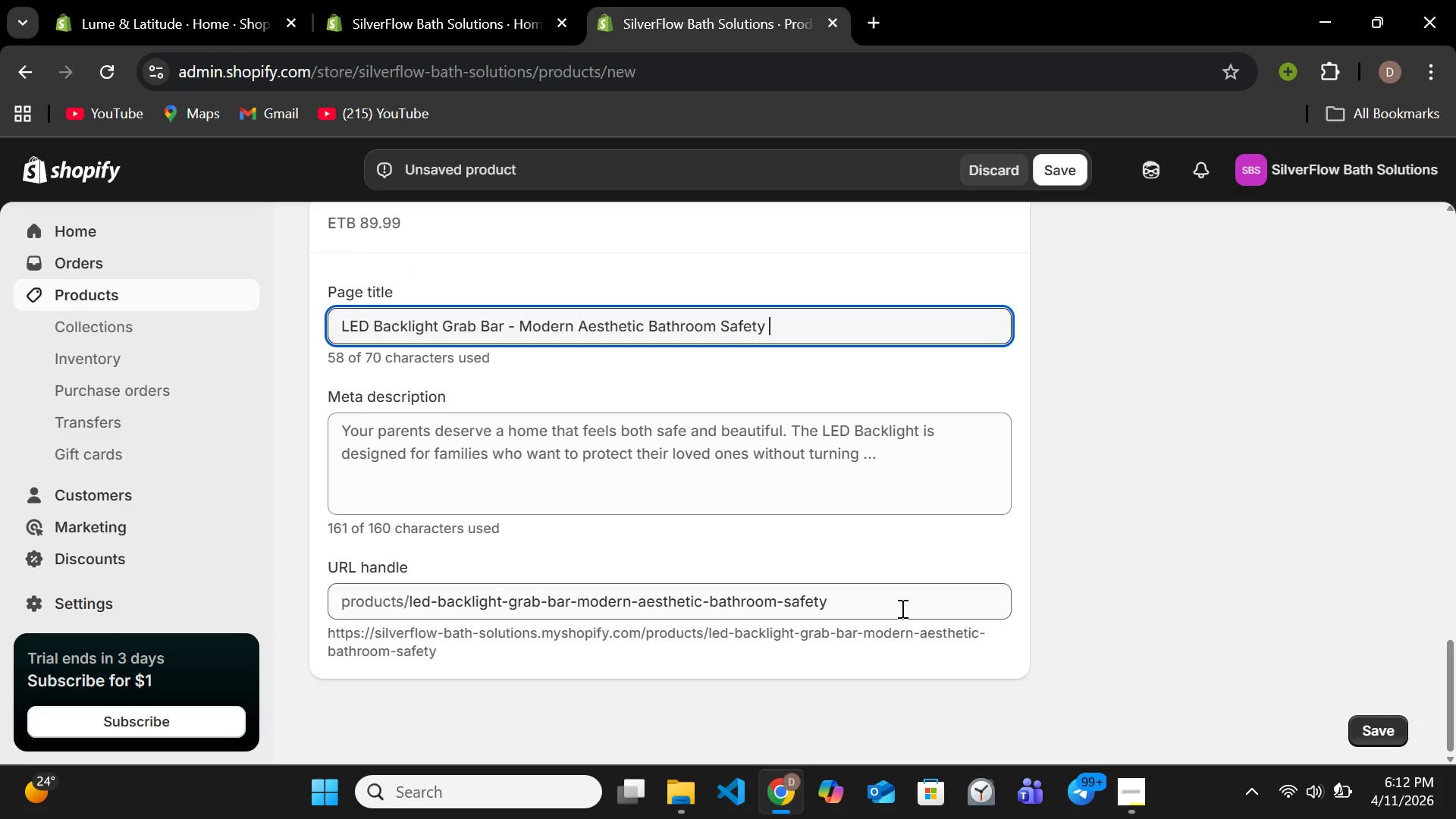 
left_click([899, 607])
 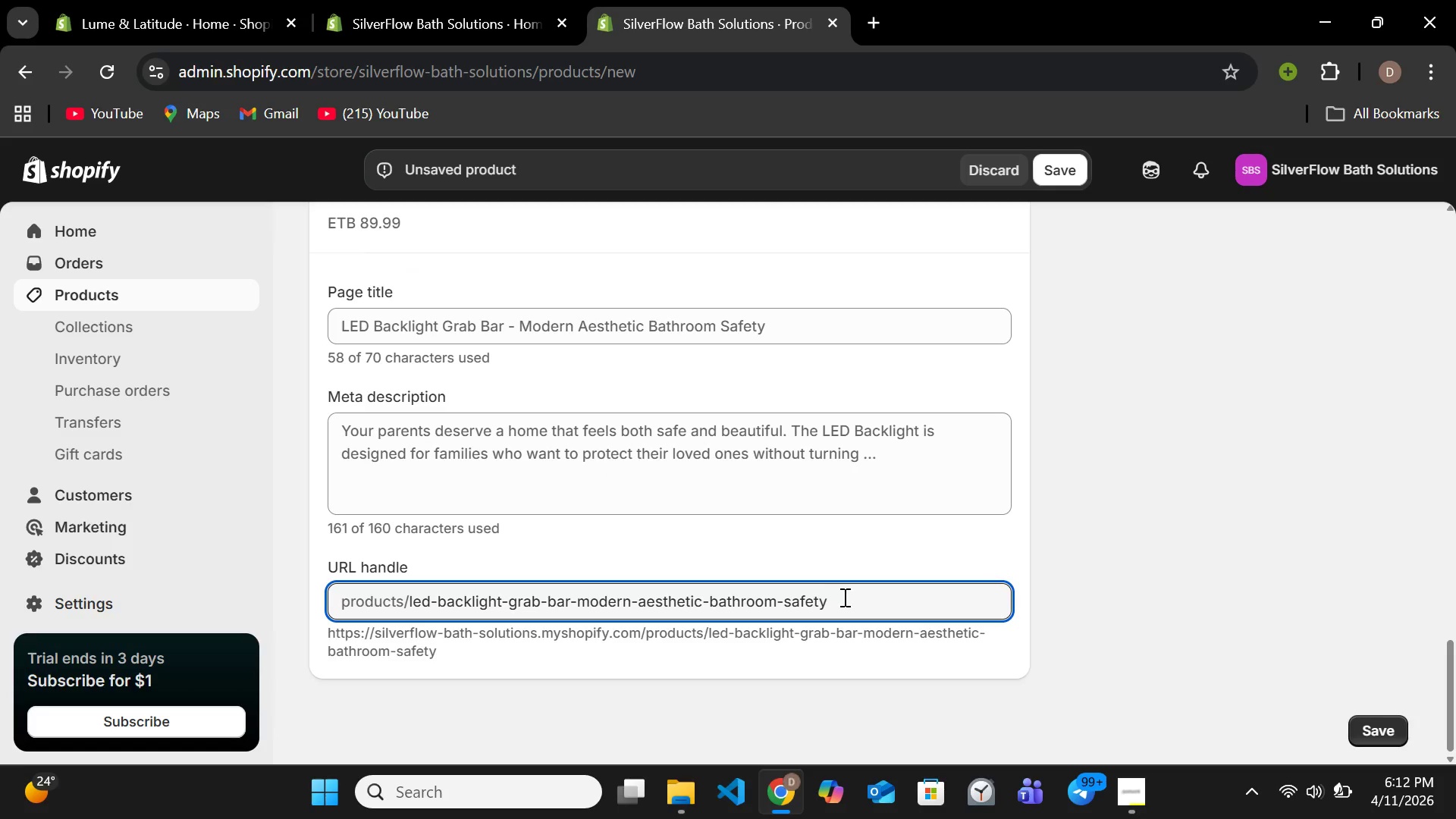 
left_click_drag(start_coordinate=[844, 597], to_coordinate=[538, 593])
 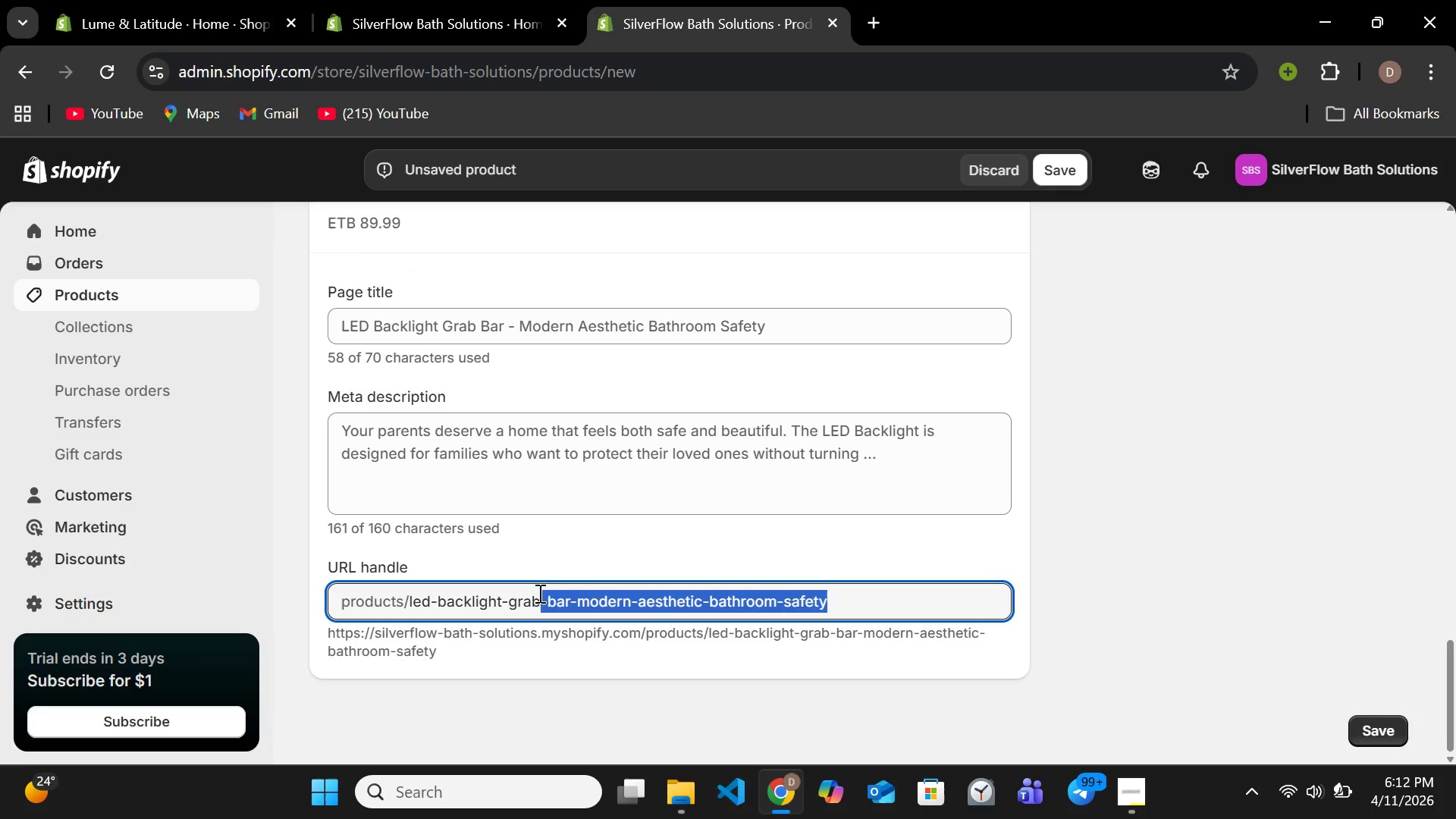 
key(Backspace)
type(-B)
key(Backspace)
type(bar)
 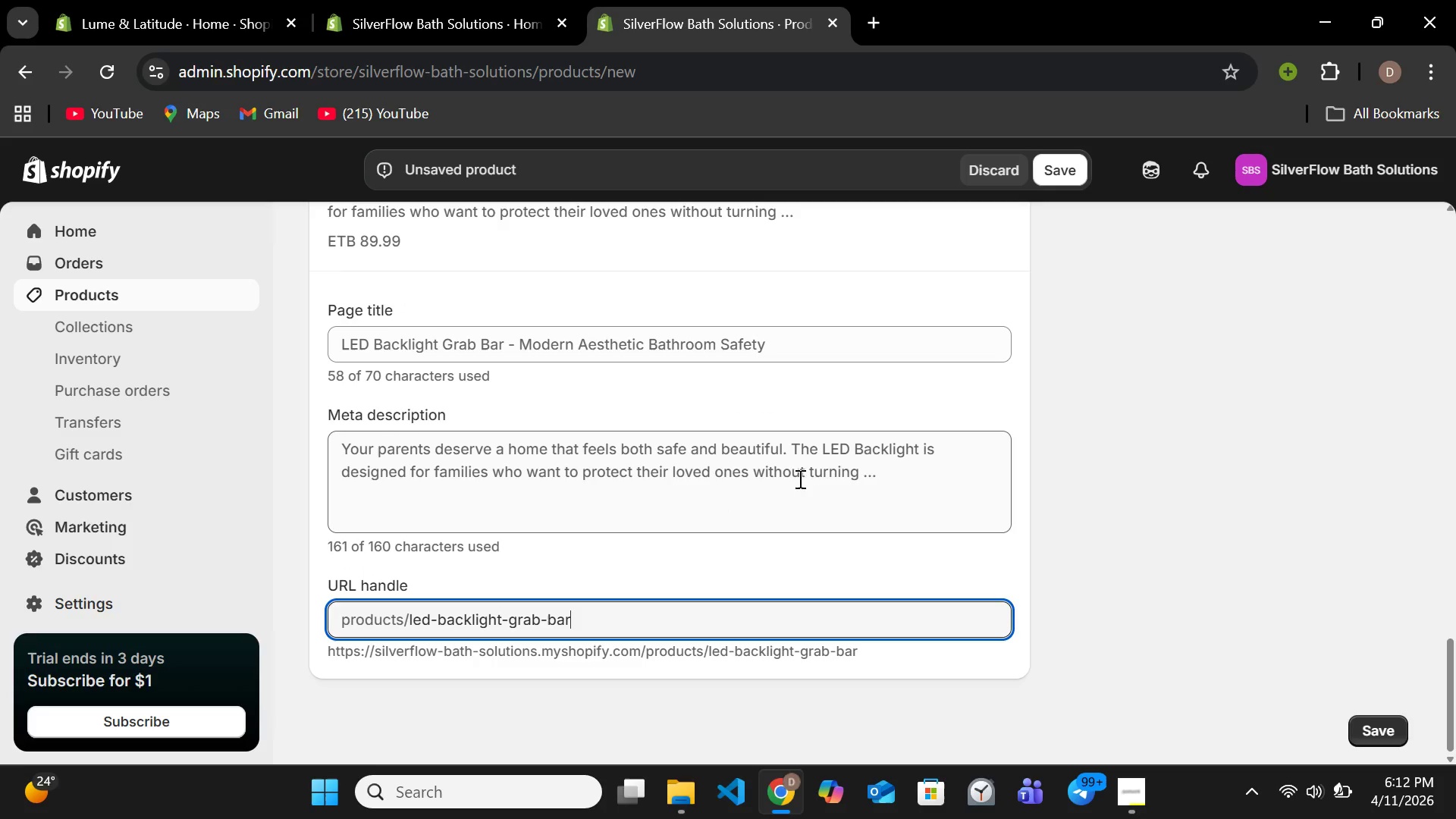 
left_click([928, 465])
 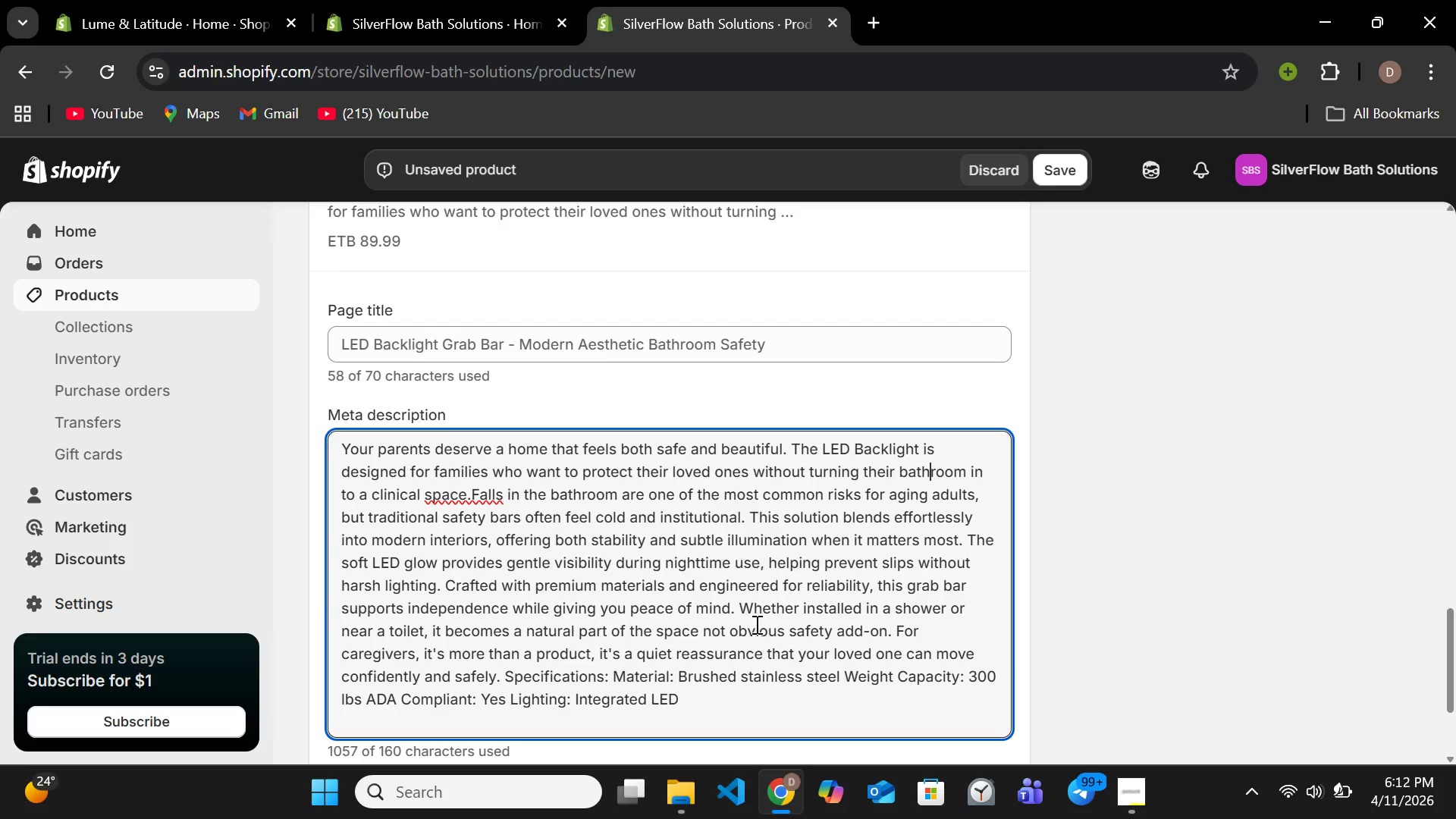 
key(Control+A)
 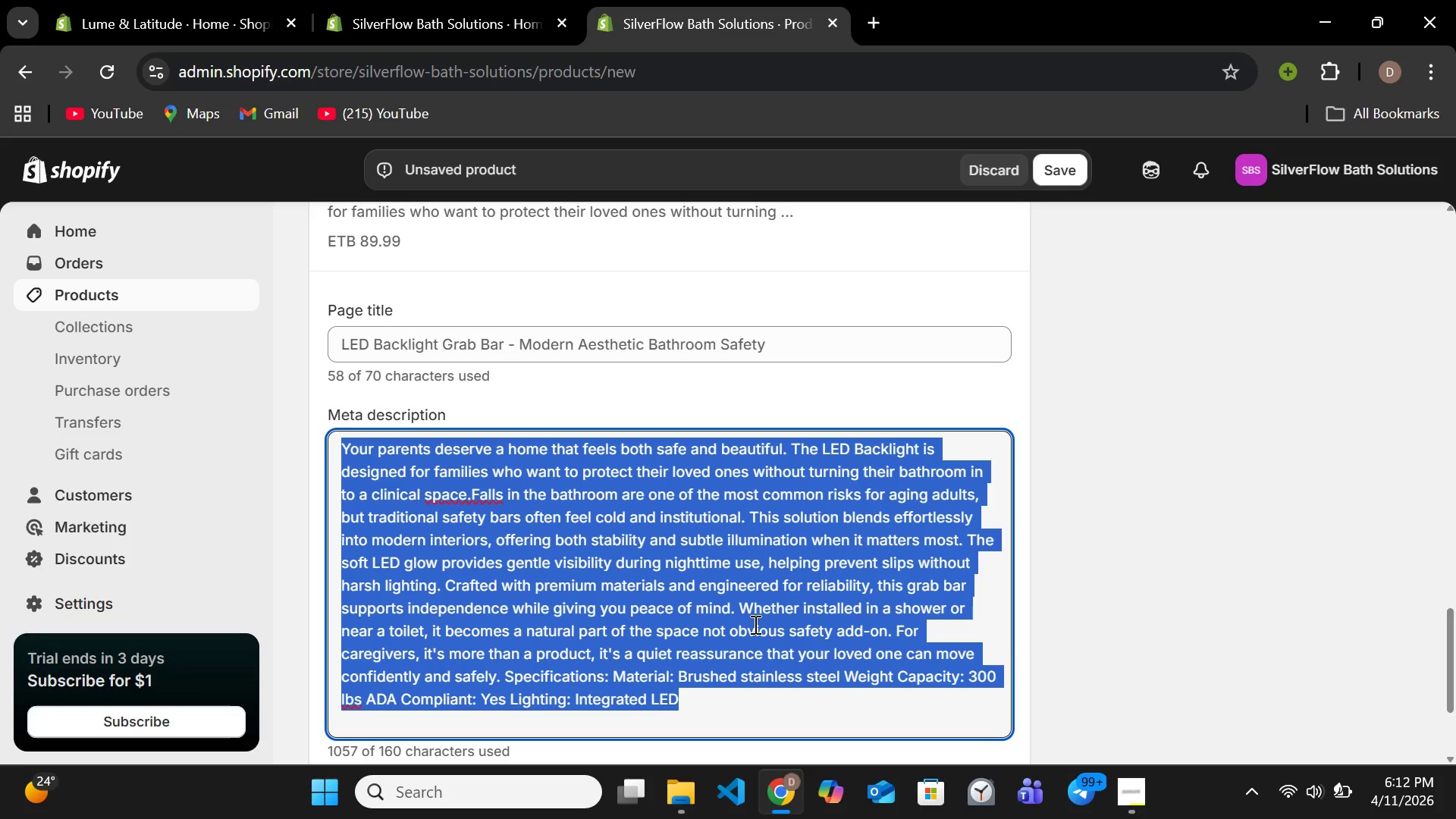 
key(Backspace)
 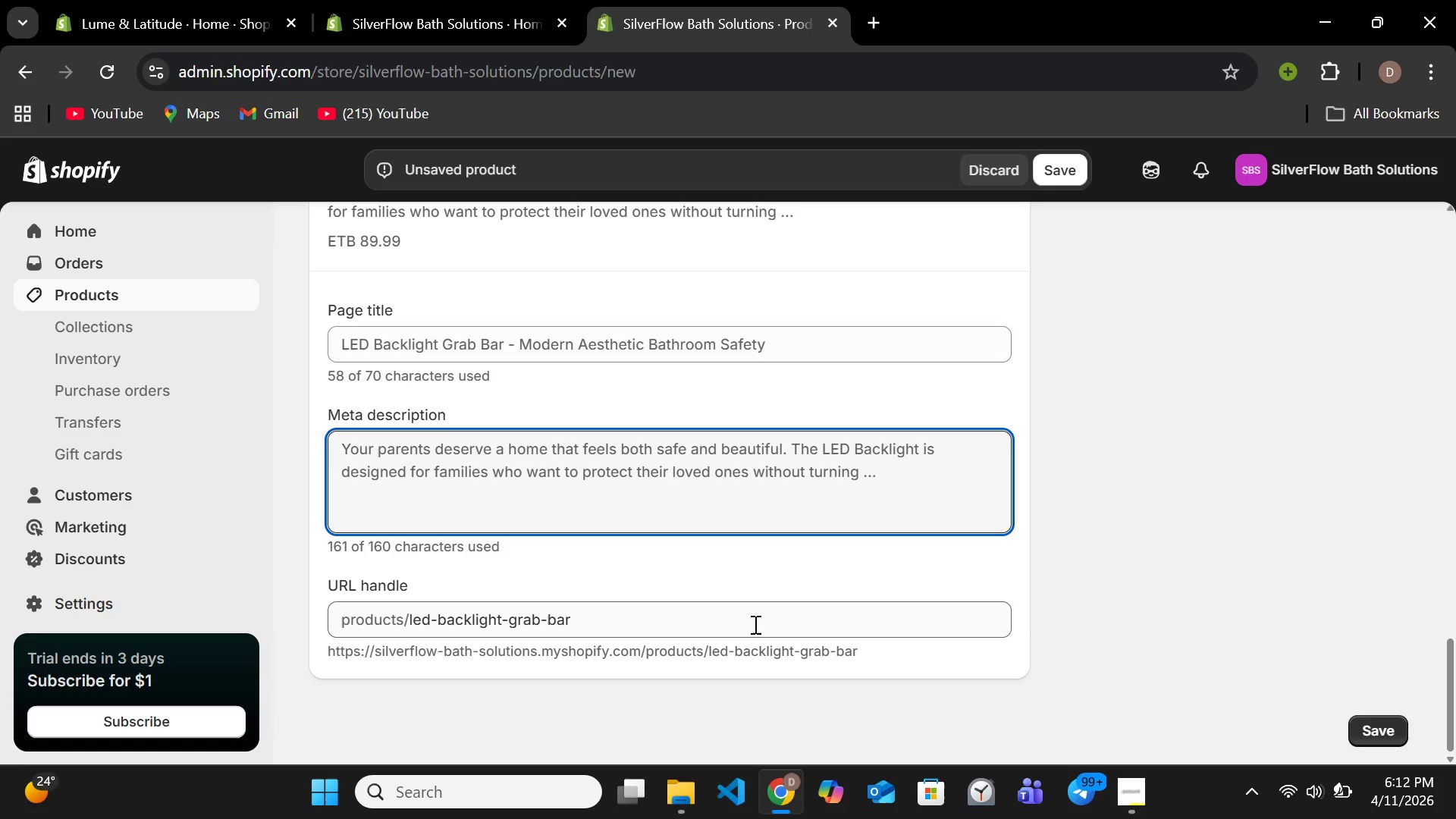 
type(Stylish LED grab bars that enhance safety without sacrificing design )
key(Backspace)
type(.I)
key(Backspace)
type( Ideal for aging parents.)
 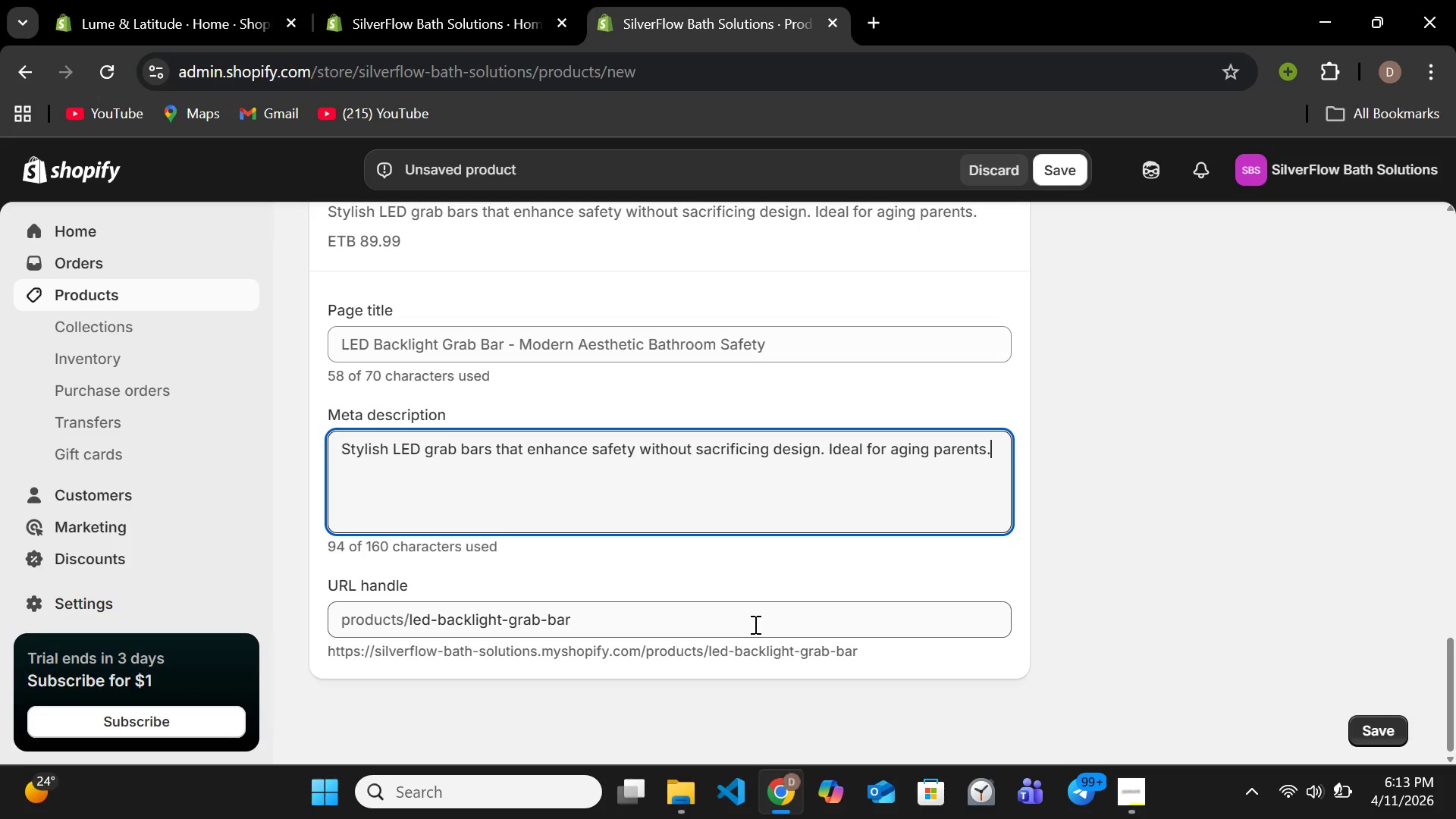 
left_click([801, 325])
 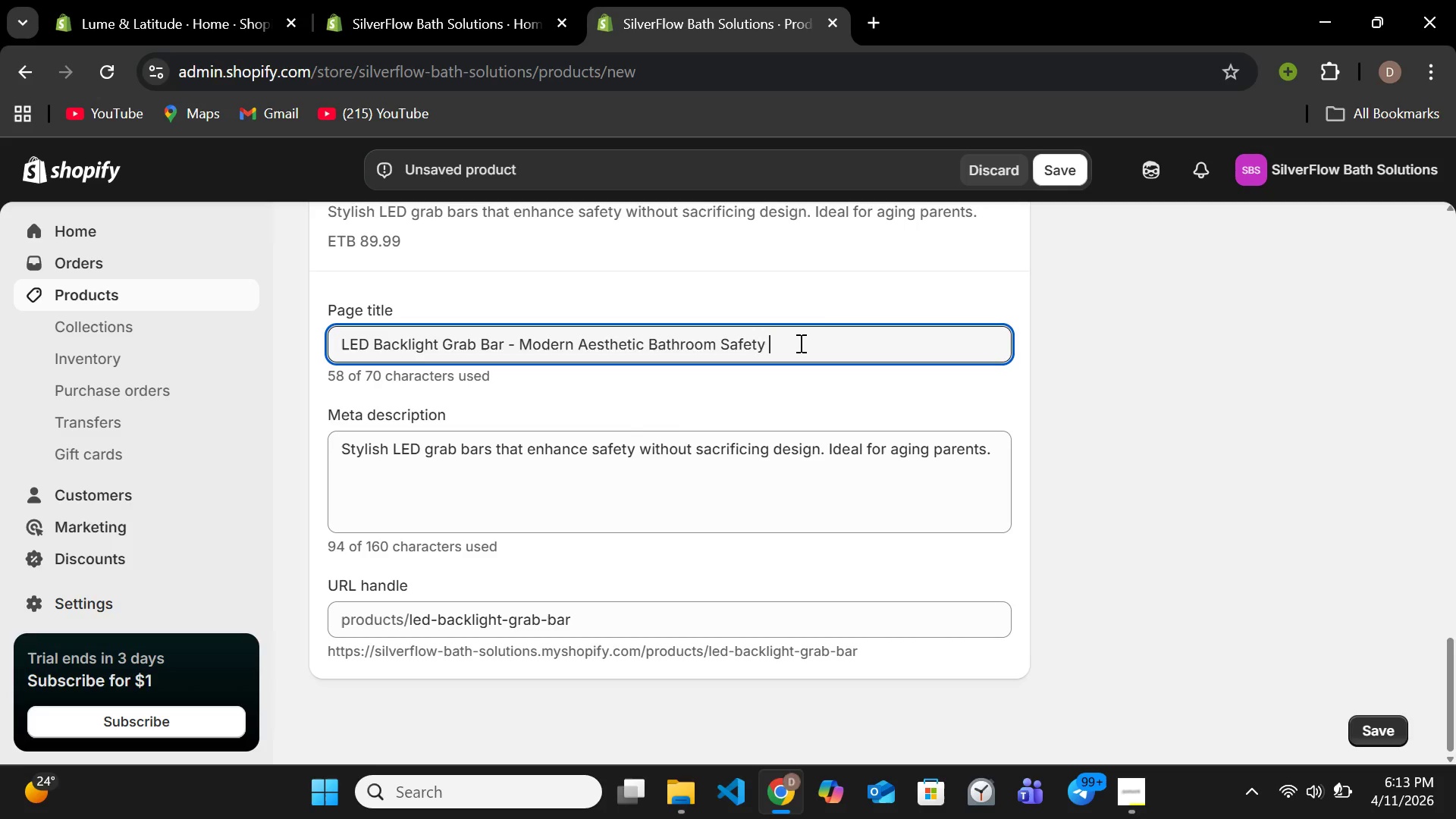 
key(Control+A)
 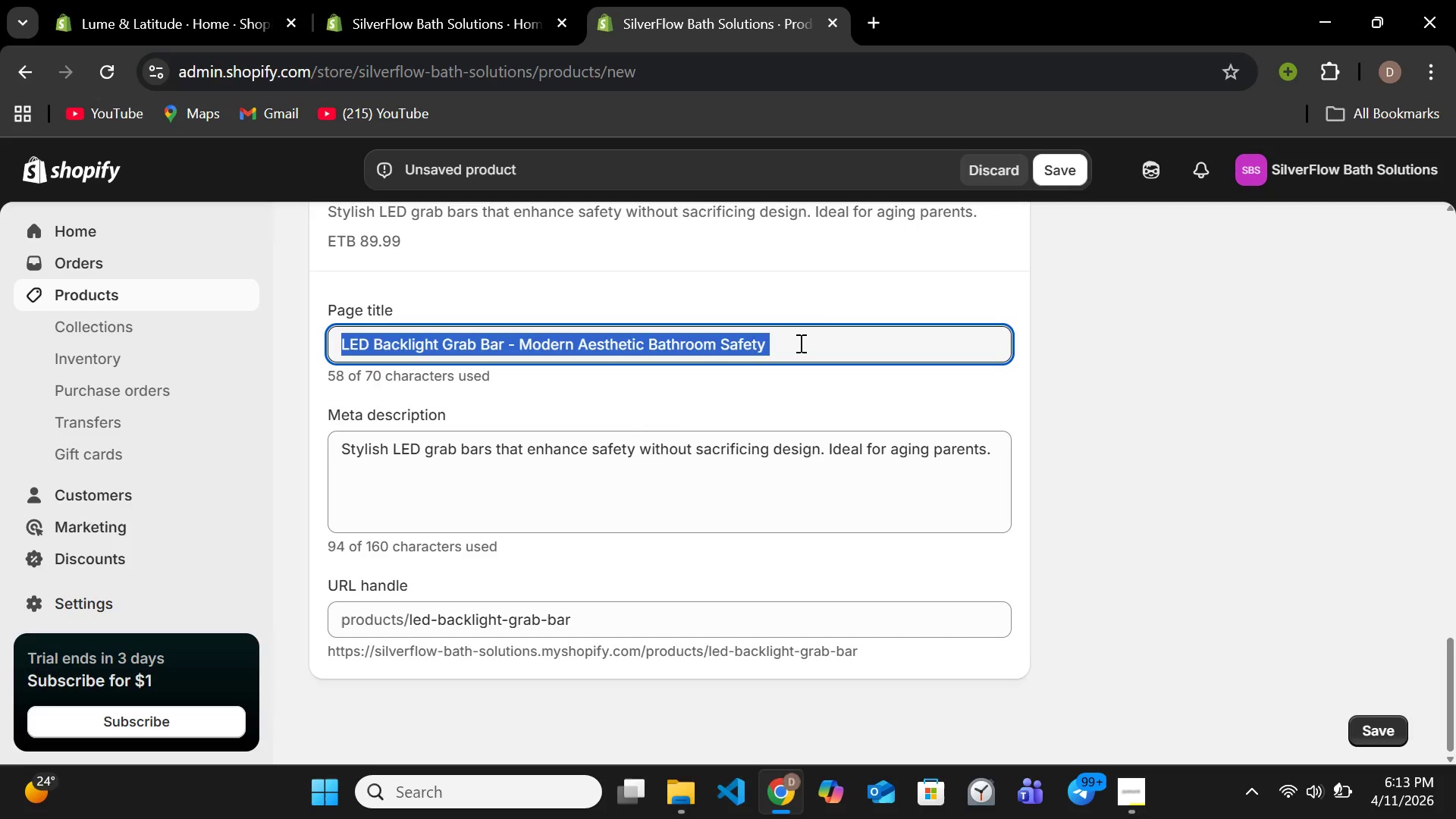 
key(Backspace)
type(Modern Grab Bars for Seniors )
 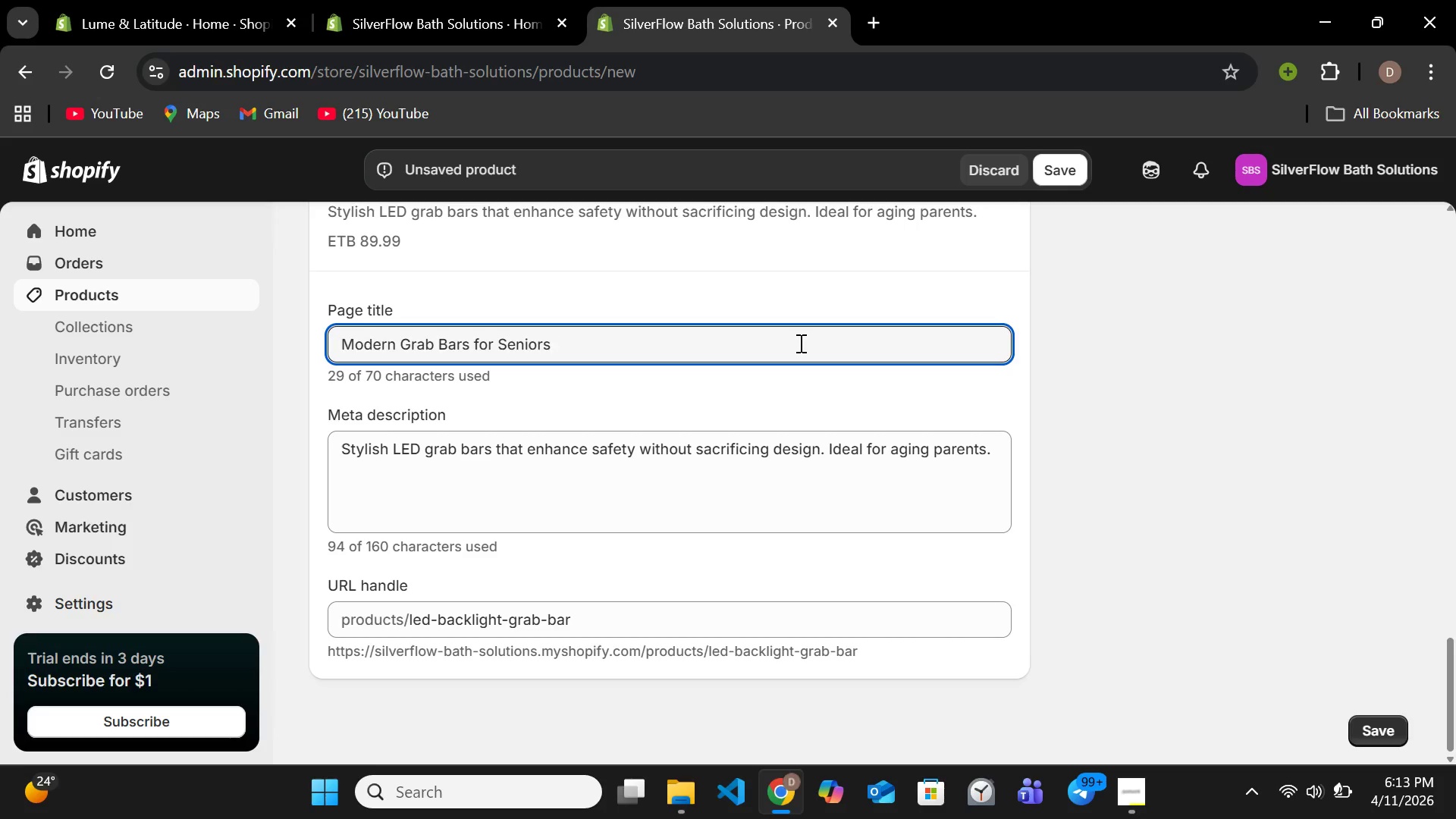 
hold_key(key=ShiftRight, duration=1.52)
 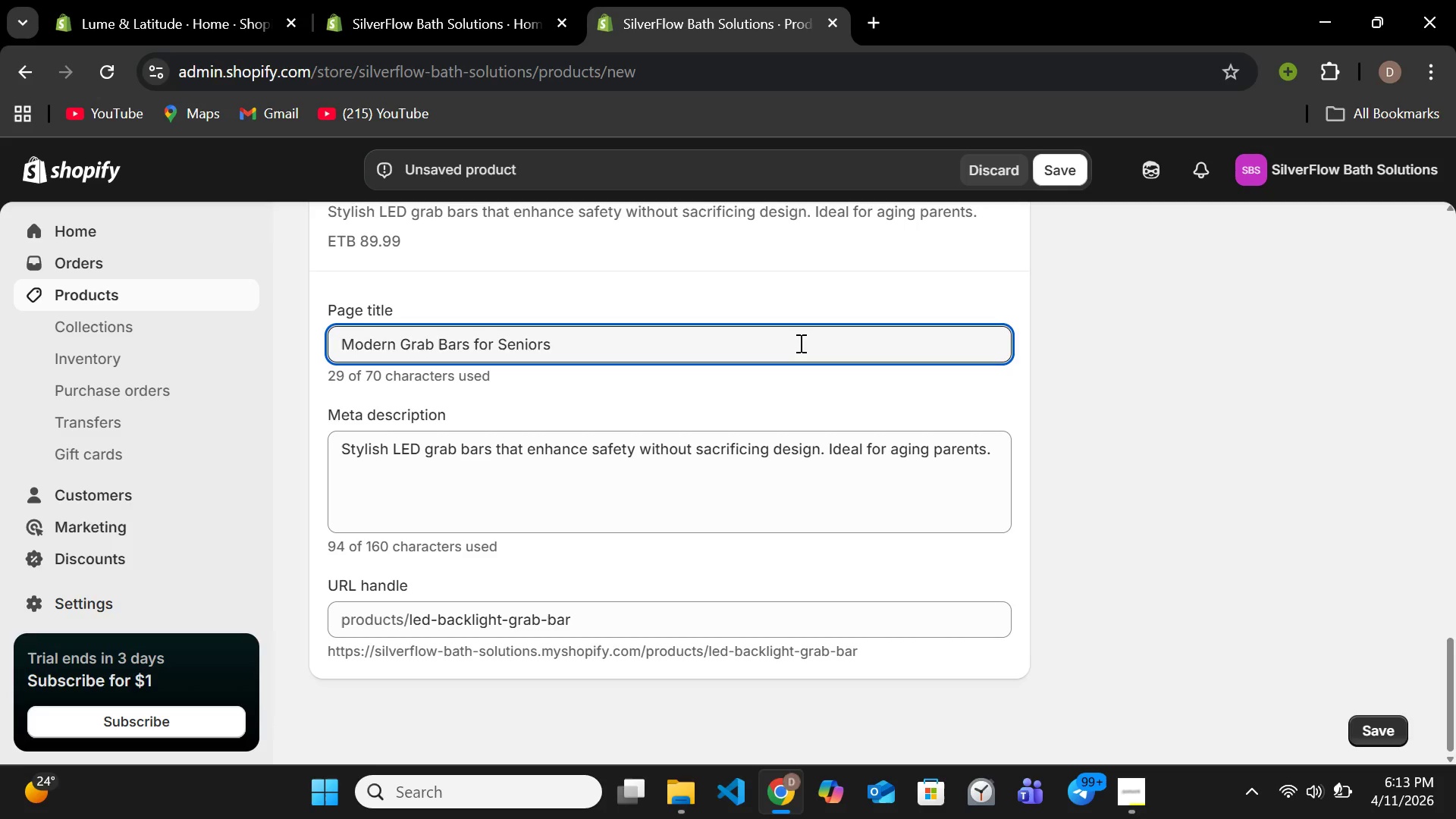 
type(| SilverFlow)
 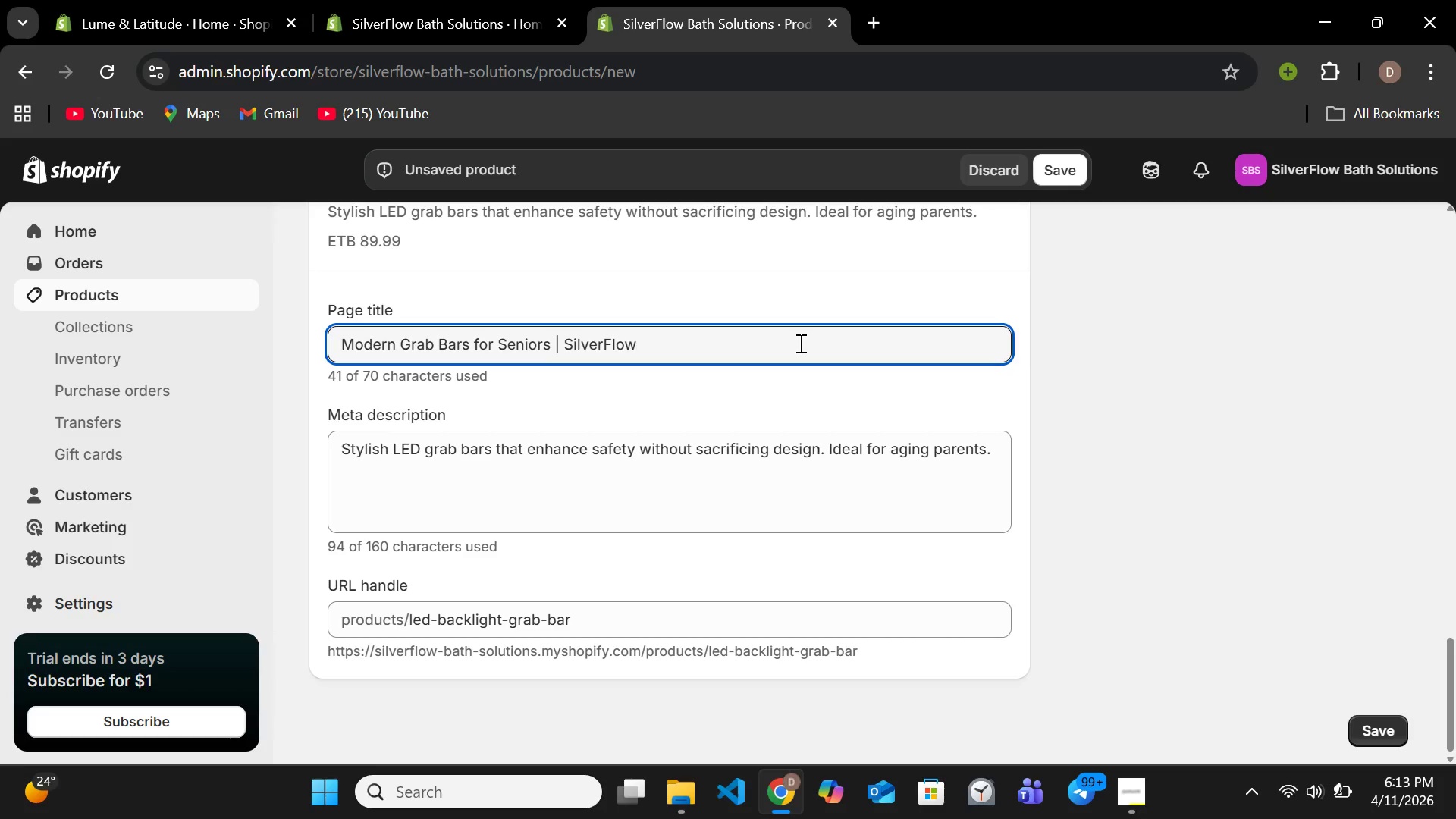 
scroll: coordinate [1128, 424], scroll_direction: up, amount: 17.0
 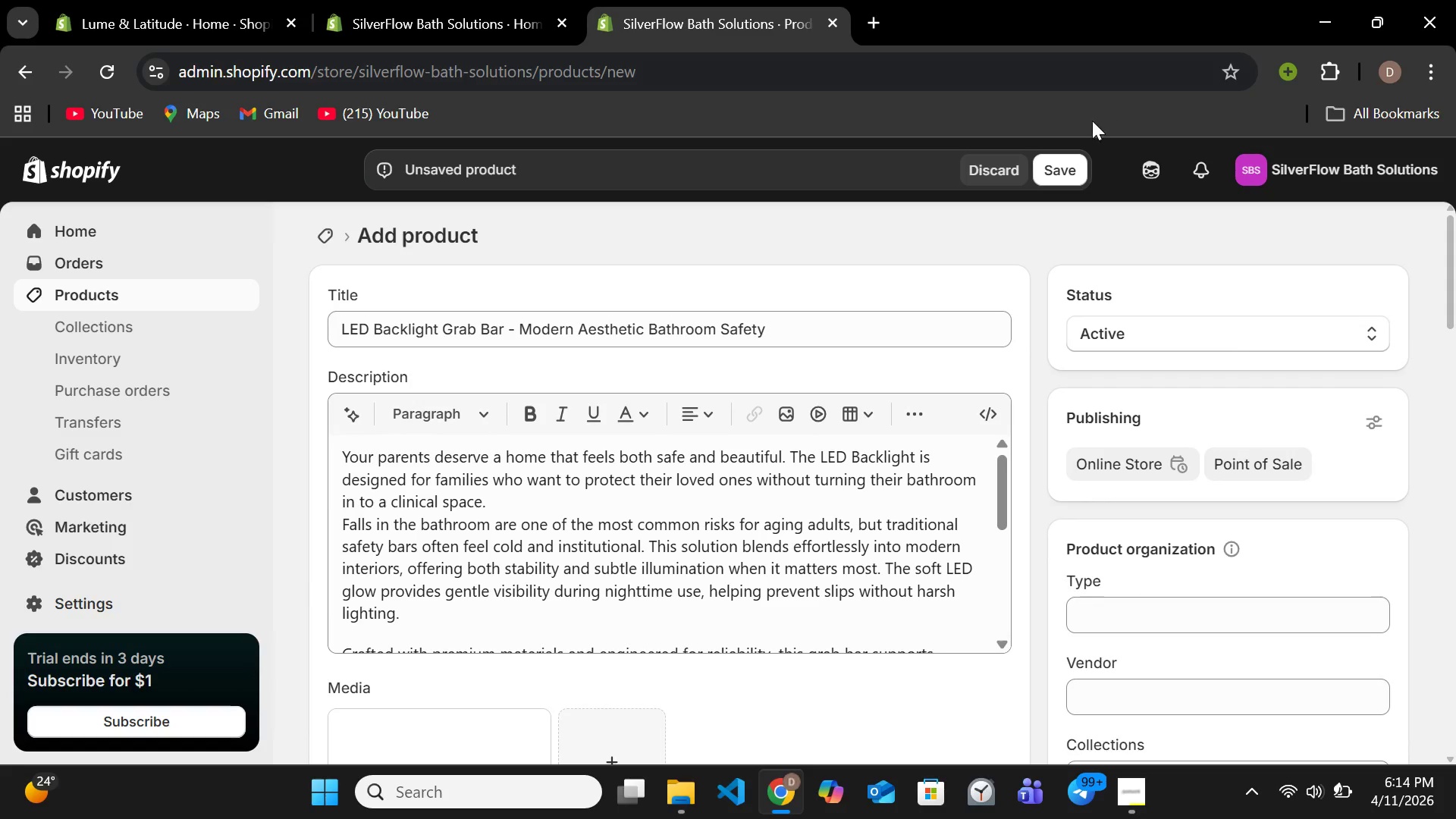 
left_click([1069, 157])
 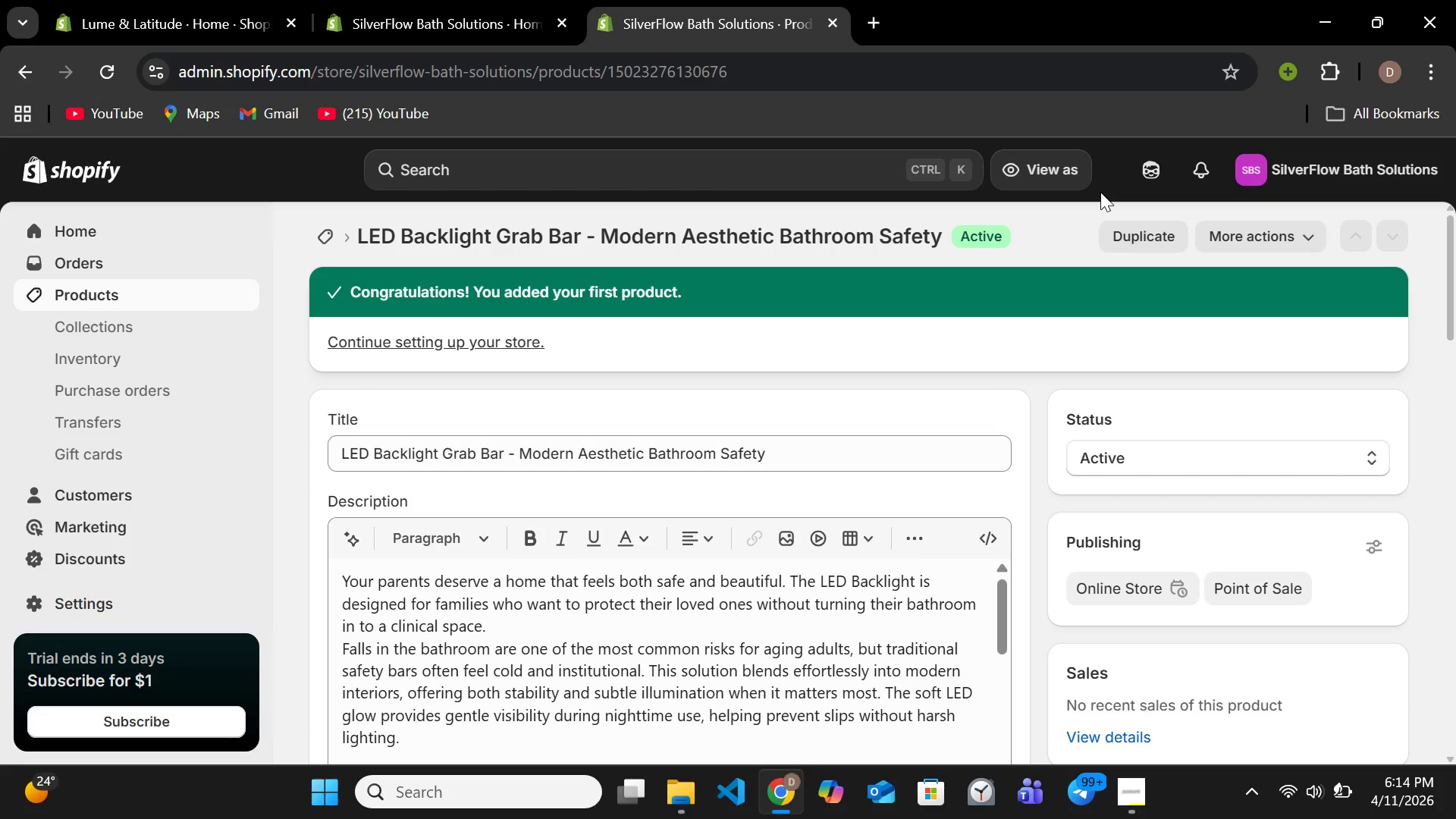 
wait(27.33)
 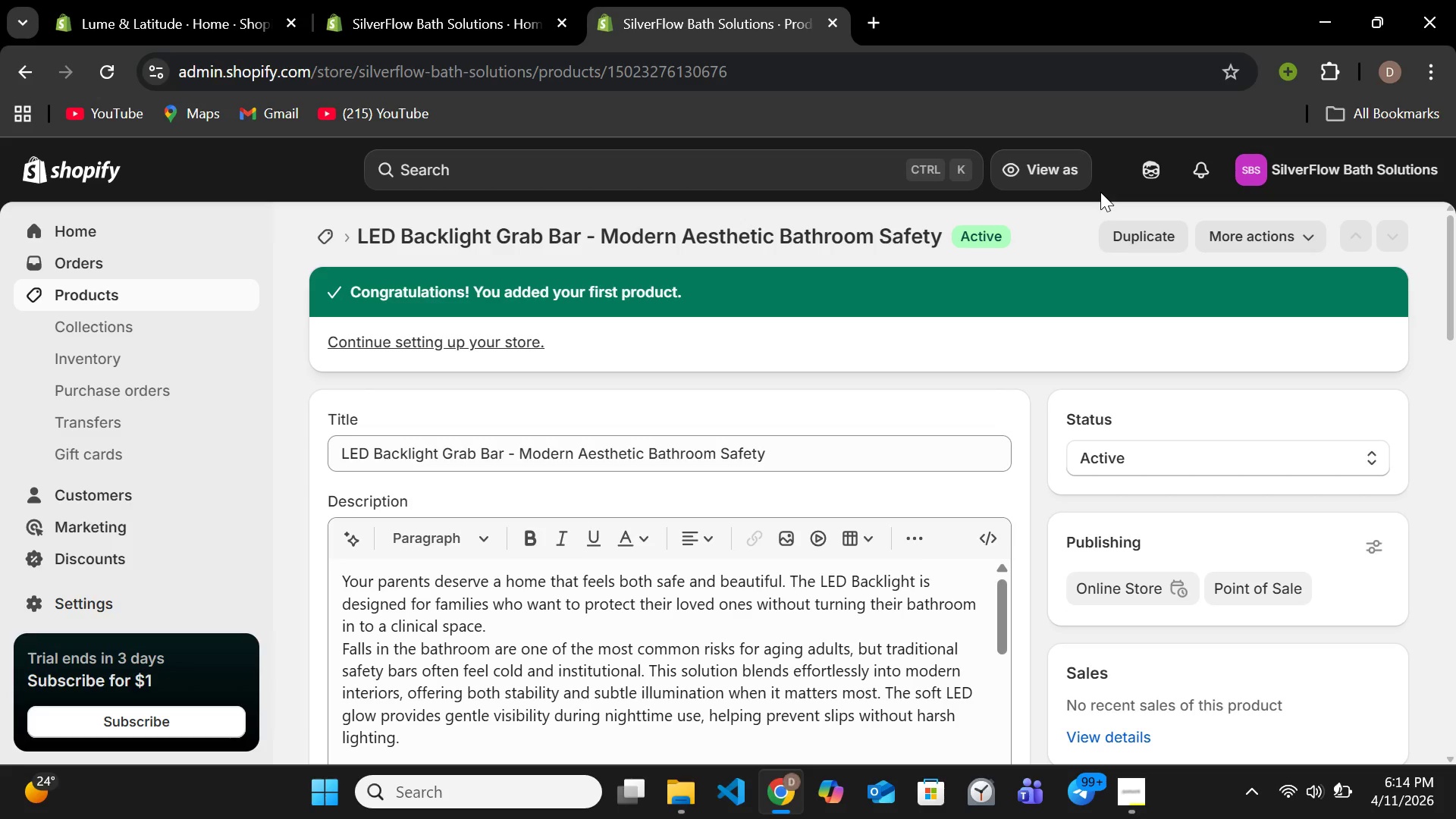 
left_click([112, 293])
 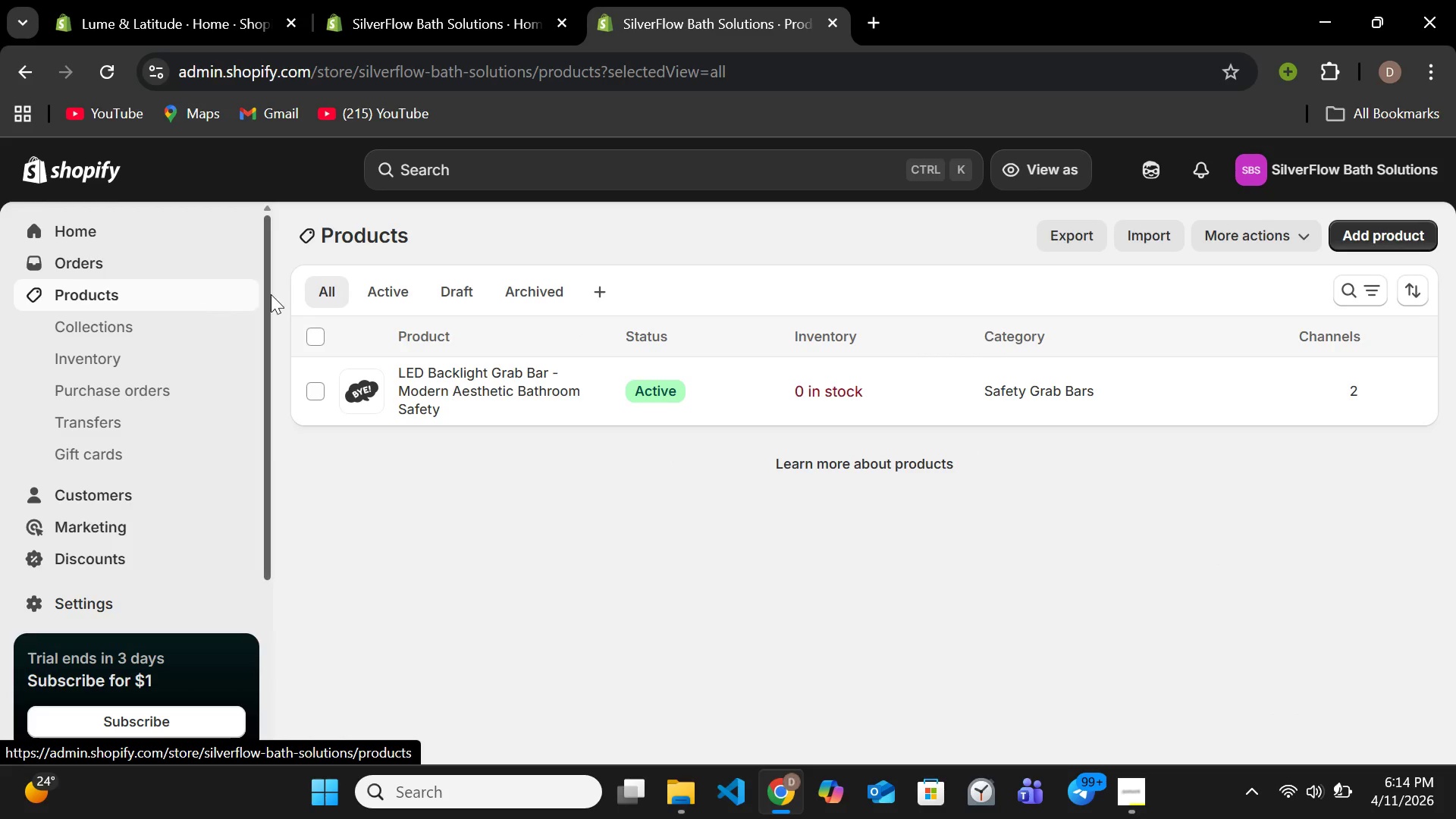 
wait(7.97)
 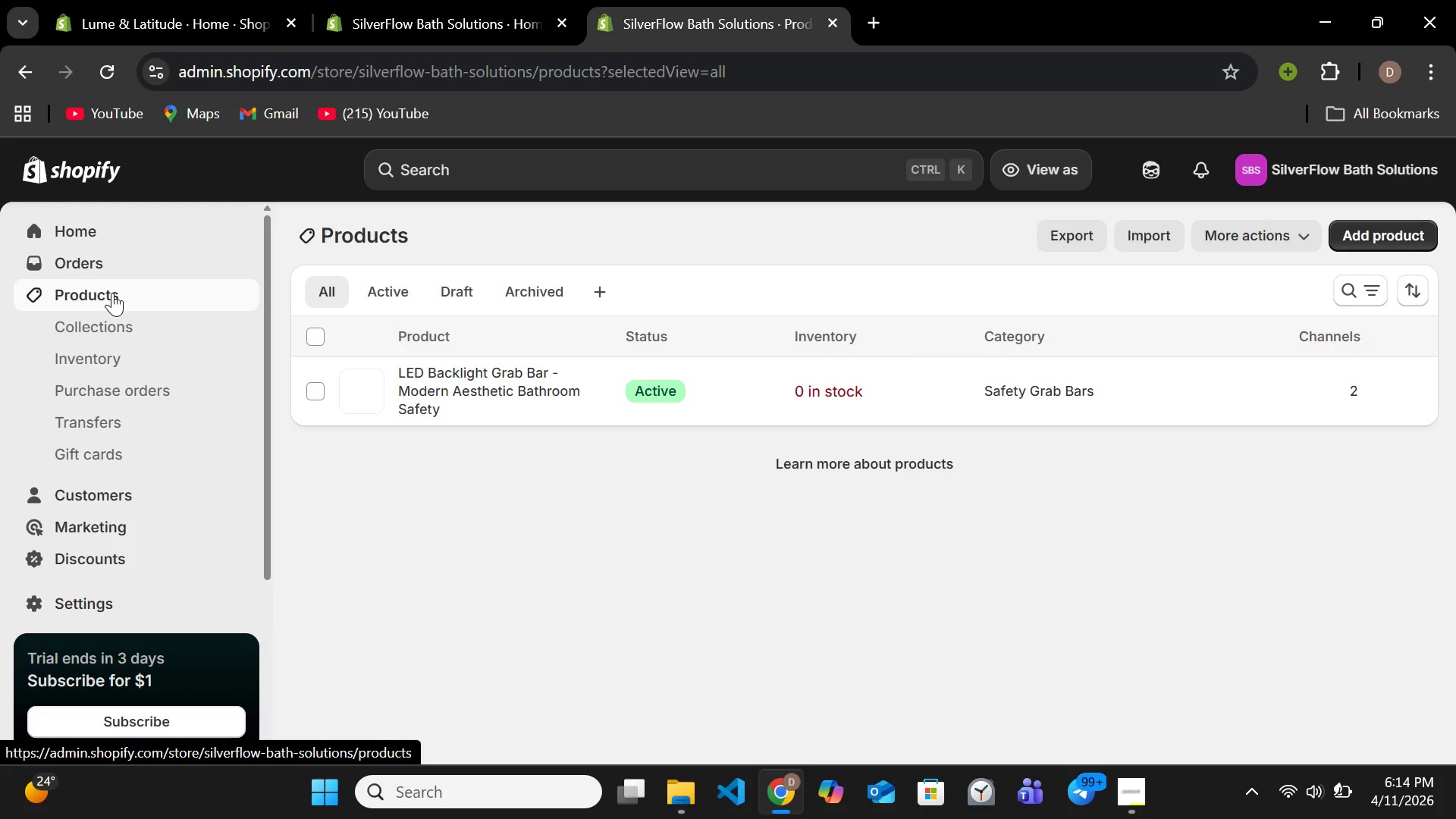 
left_click([1365, 240])
 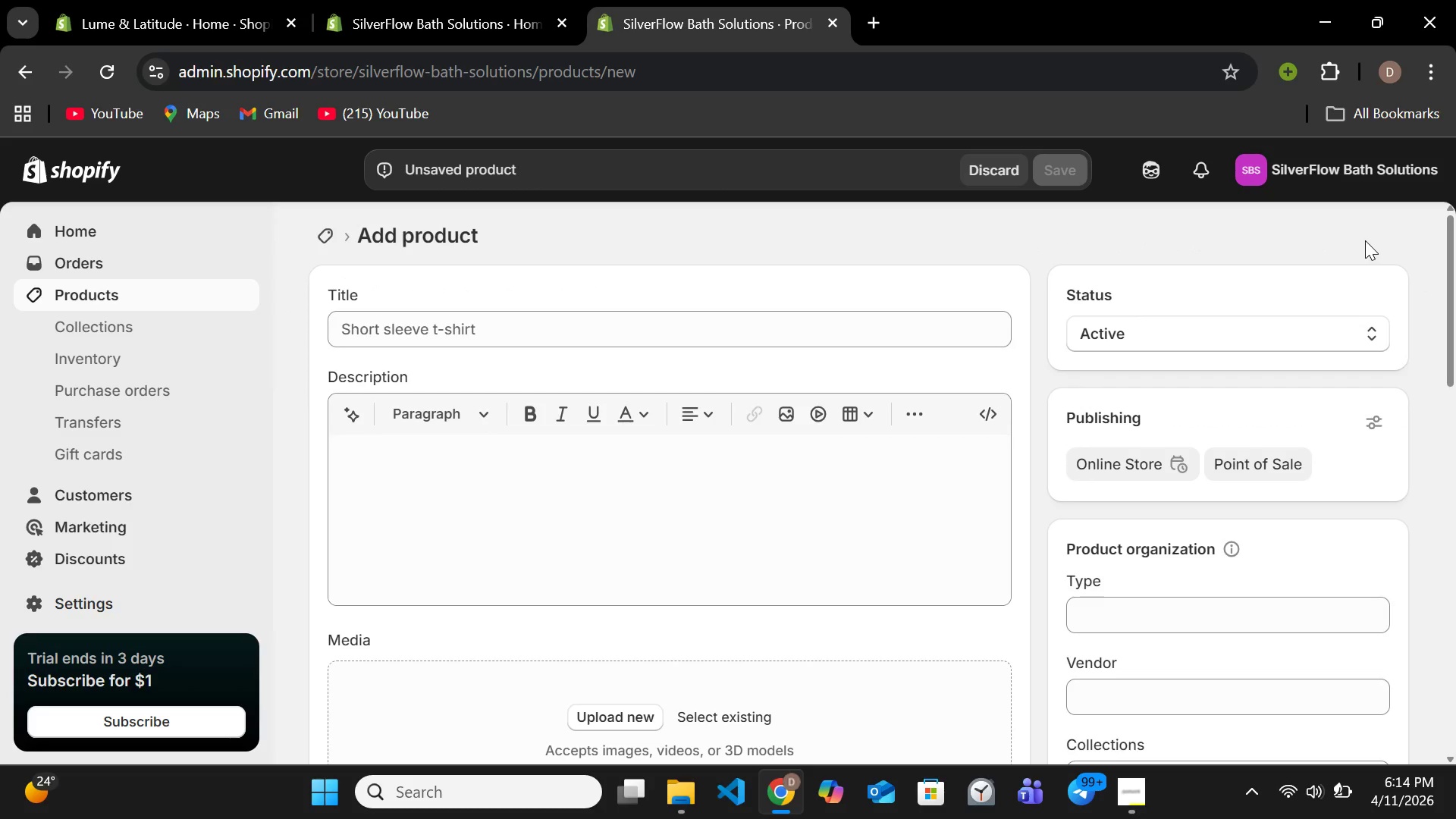 
wait(6.45)
 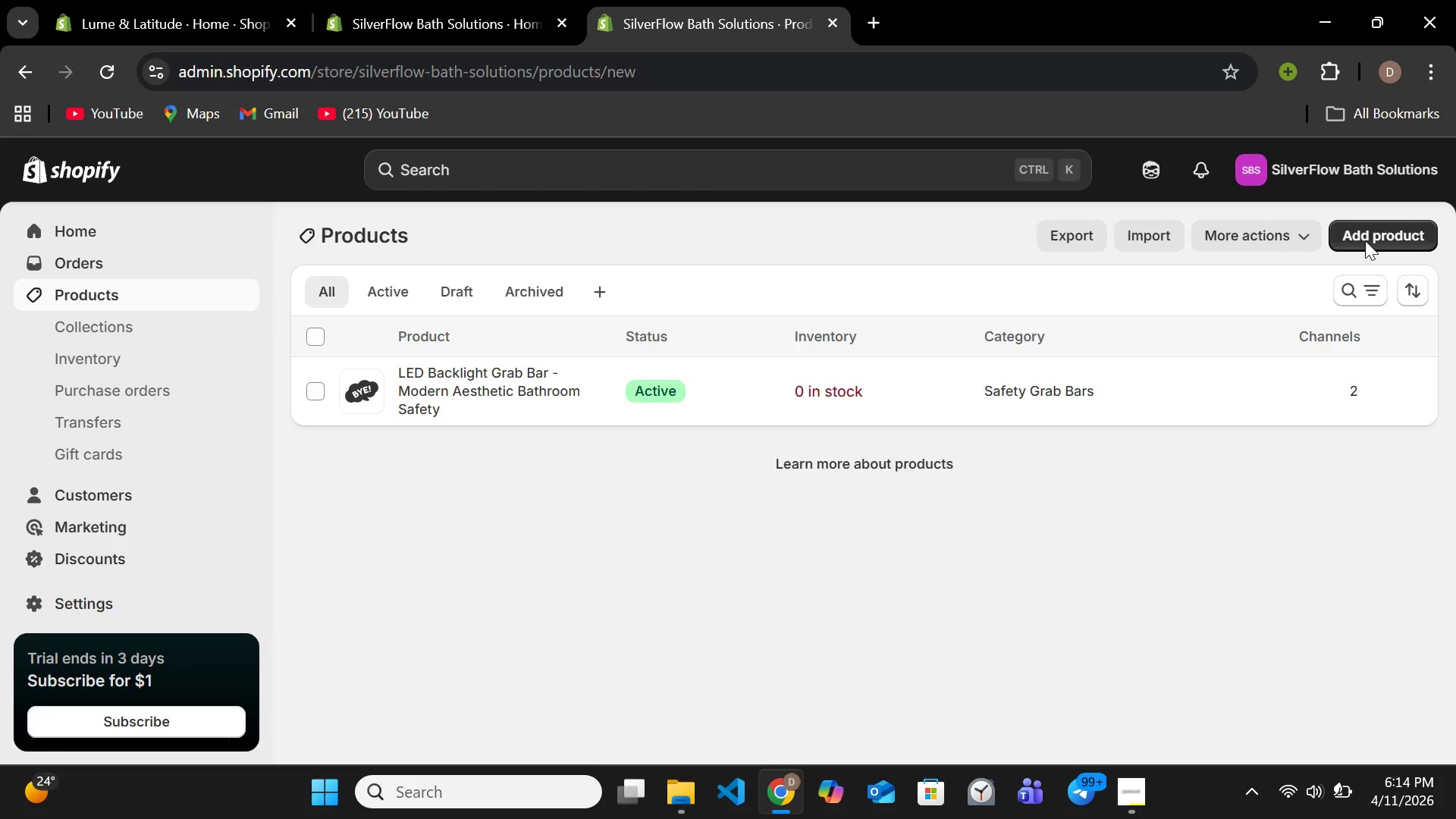 
left_click([588, 309])
 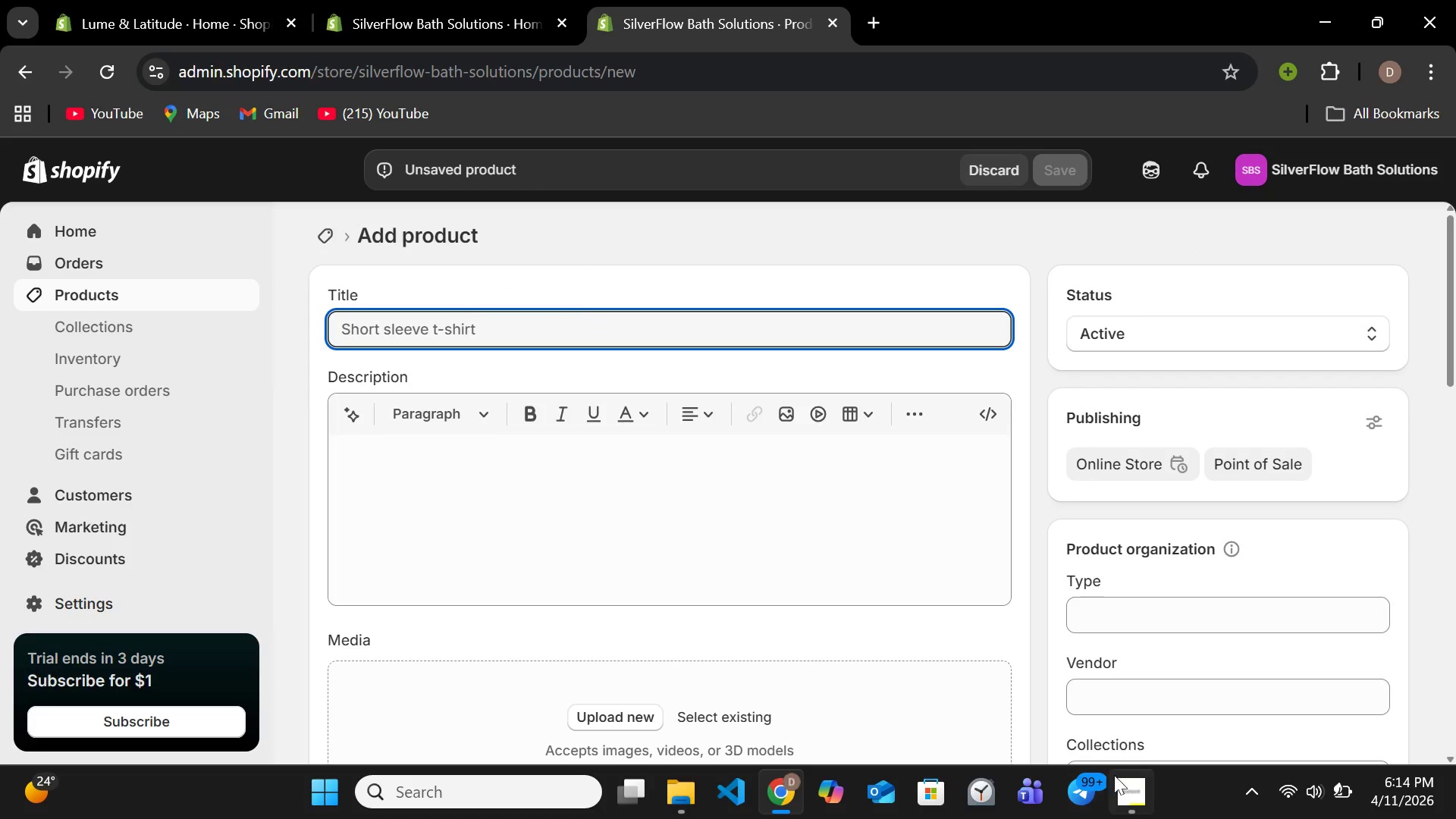 
left_click([1122, 781])